 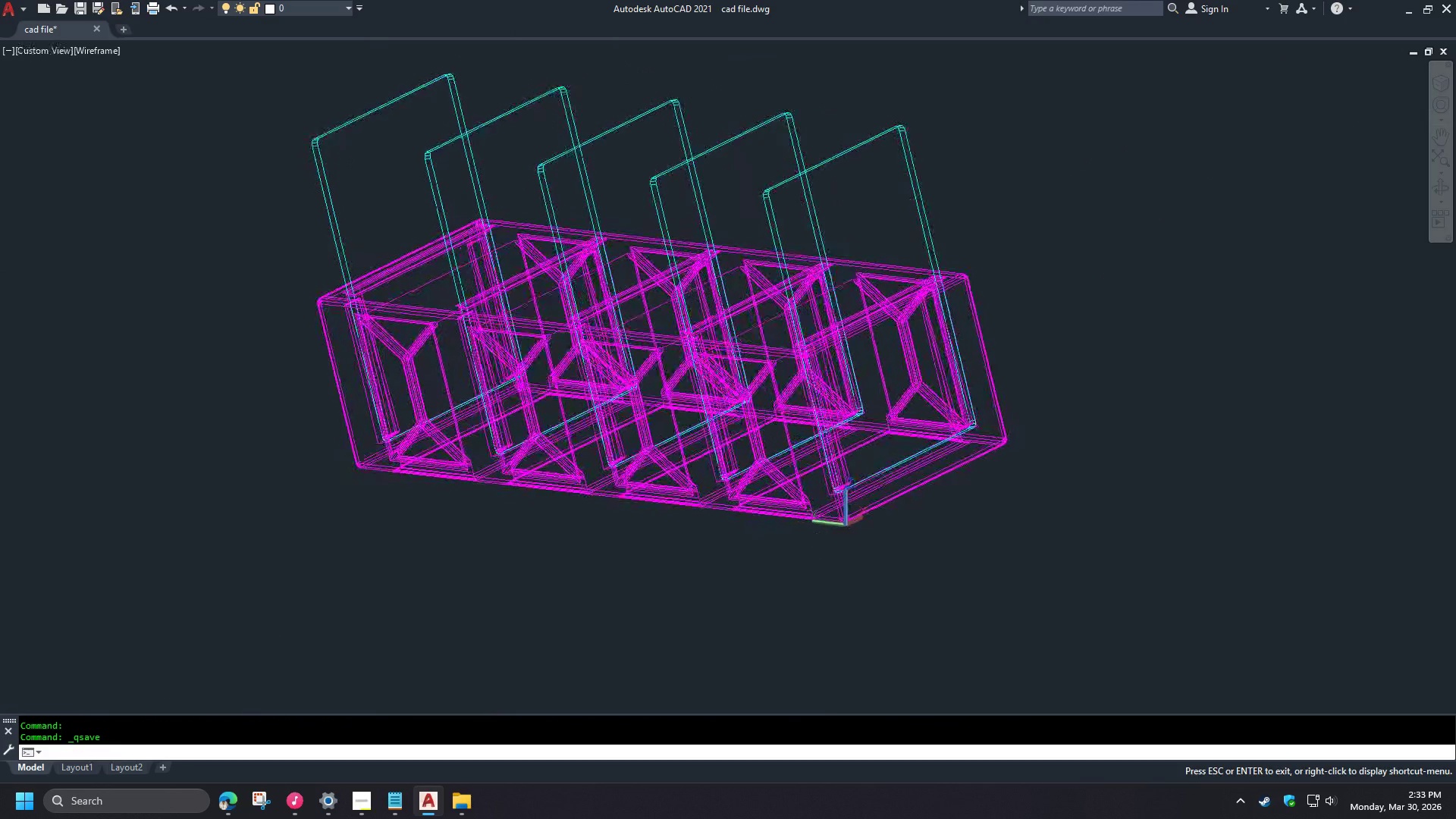 
key(Shift+ShiftLeft)
 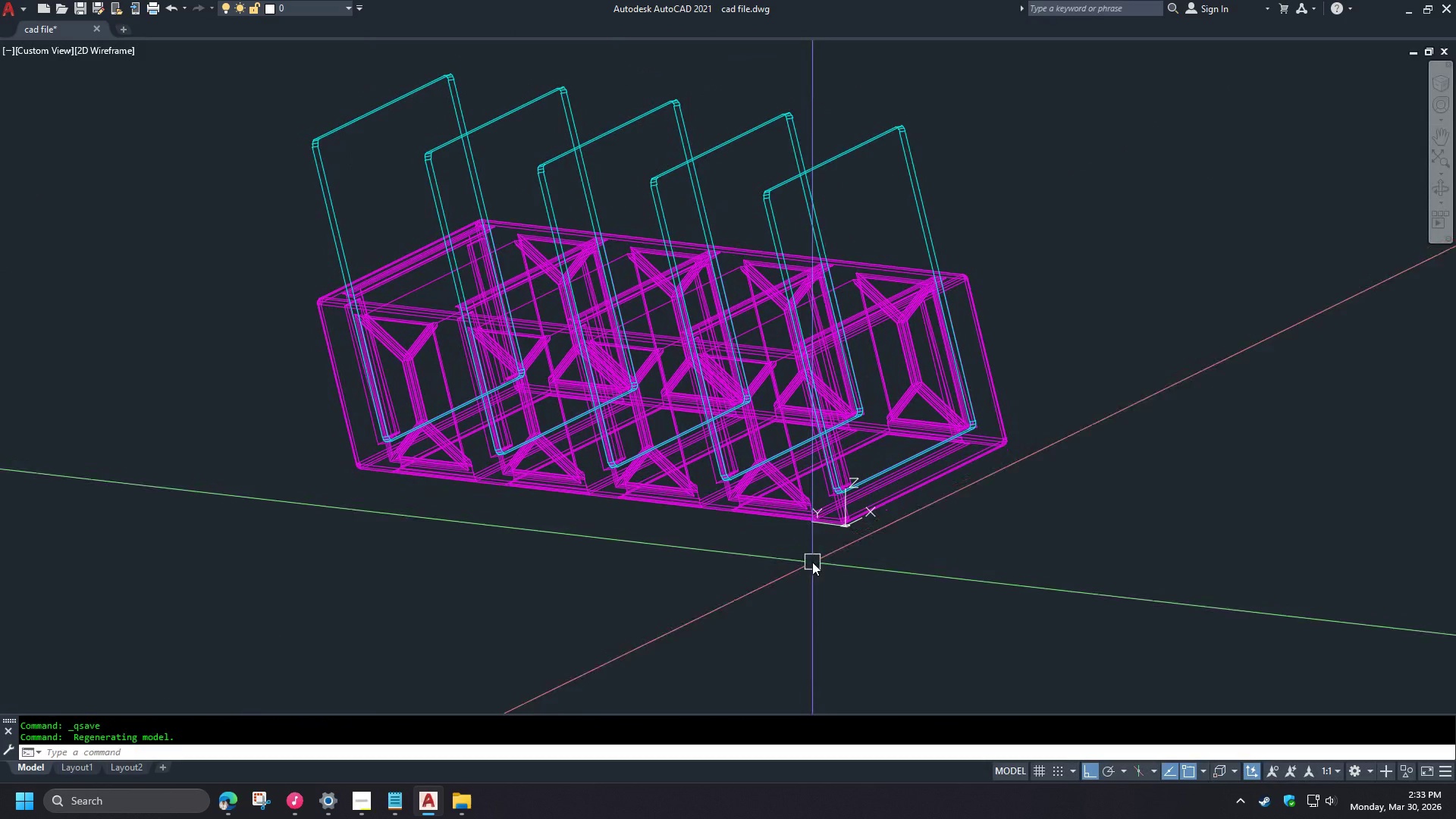 
hold_key(key=ShiftLeft, duration=1.5)
 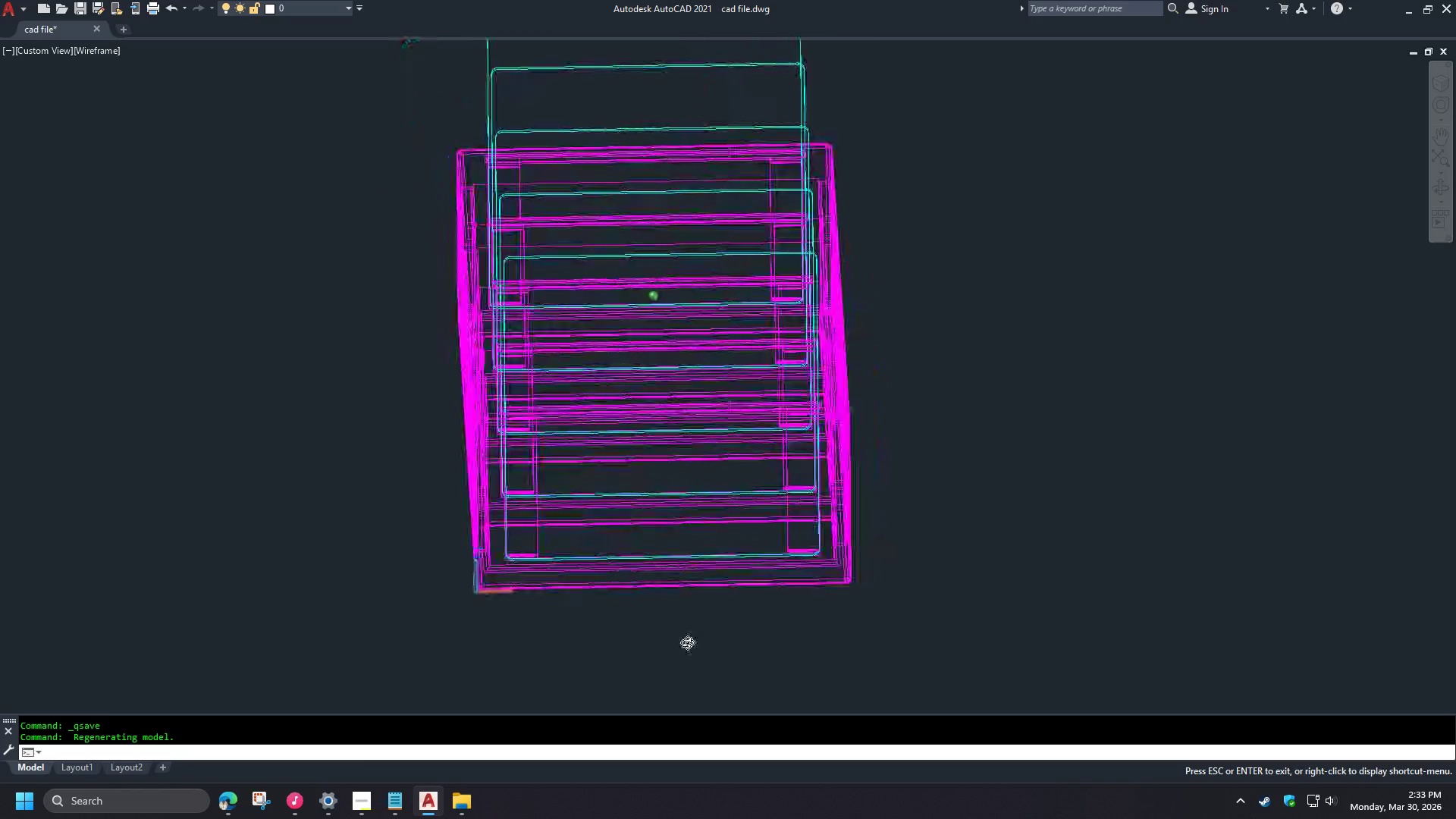 
hold_key(key=ShiftLeft, duration=1.52)
 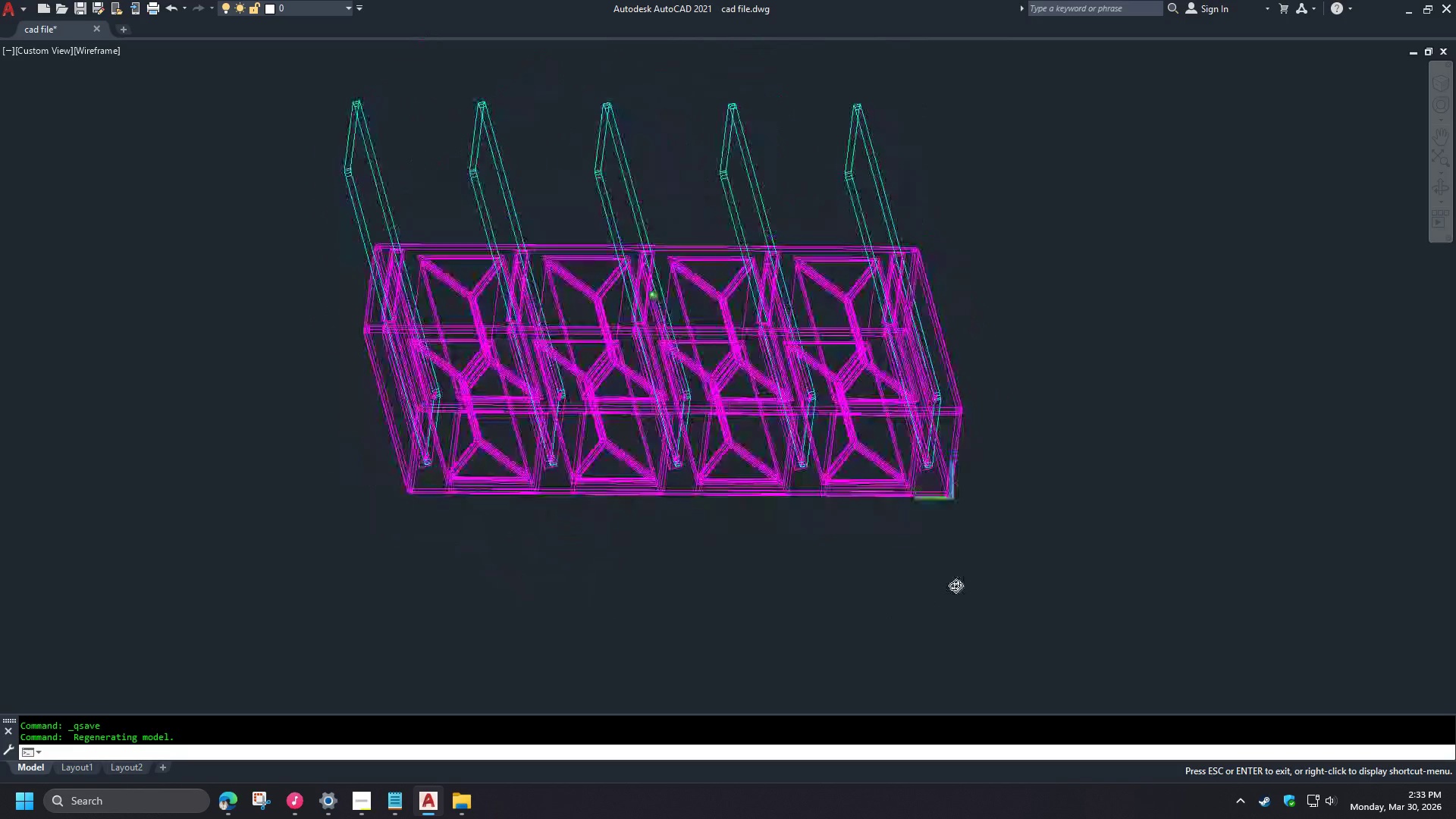 
hold_key(key=ShiftLeft, duration=1.51)
 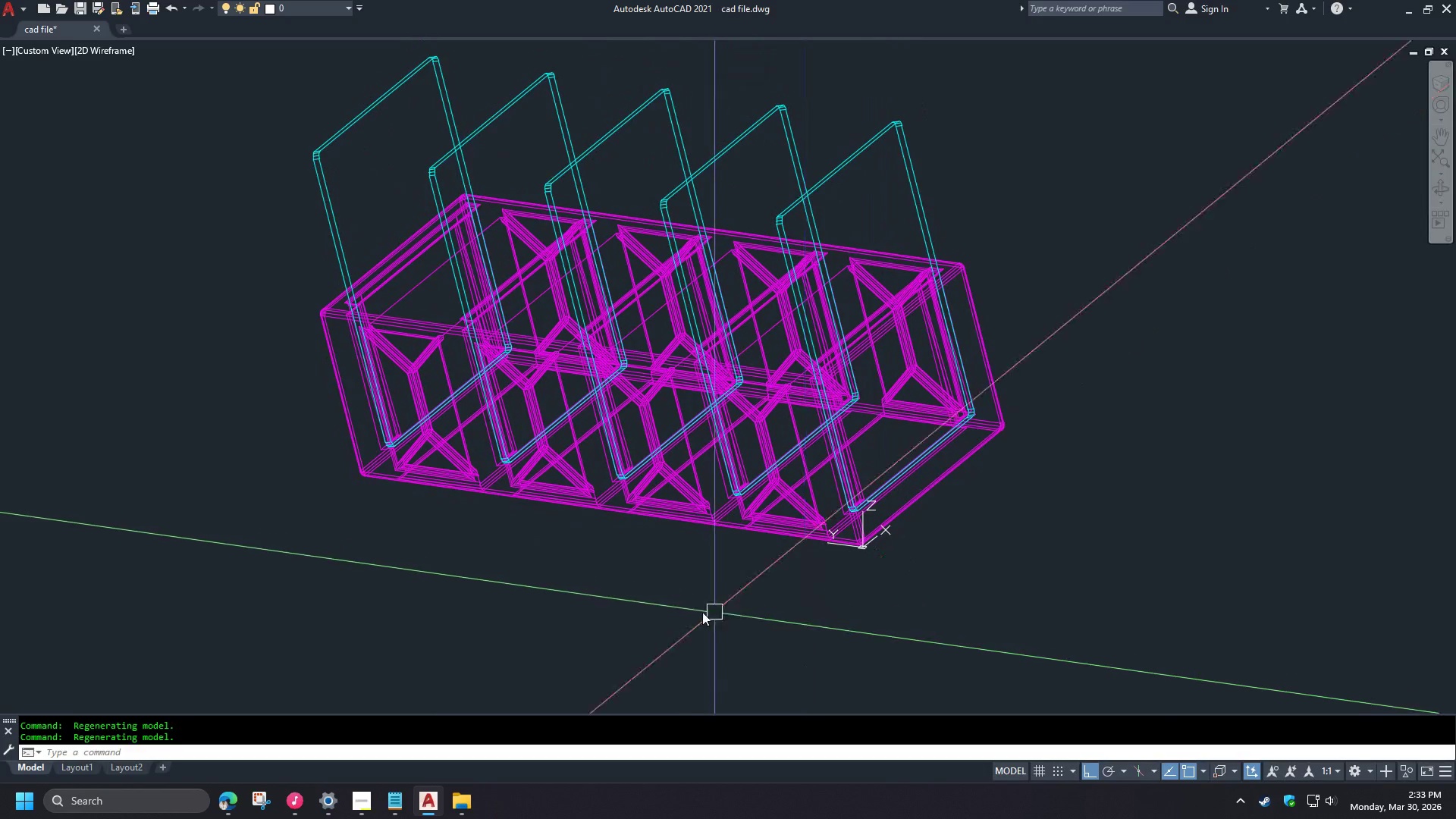 
hold_key(key=ShiftLeft, duration=0.33)
 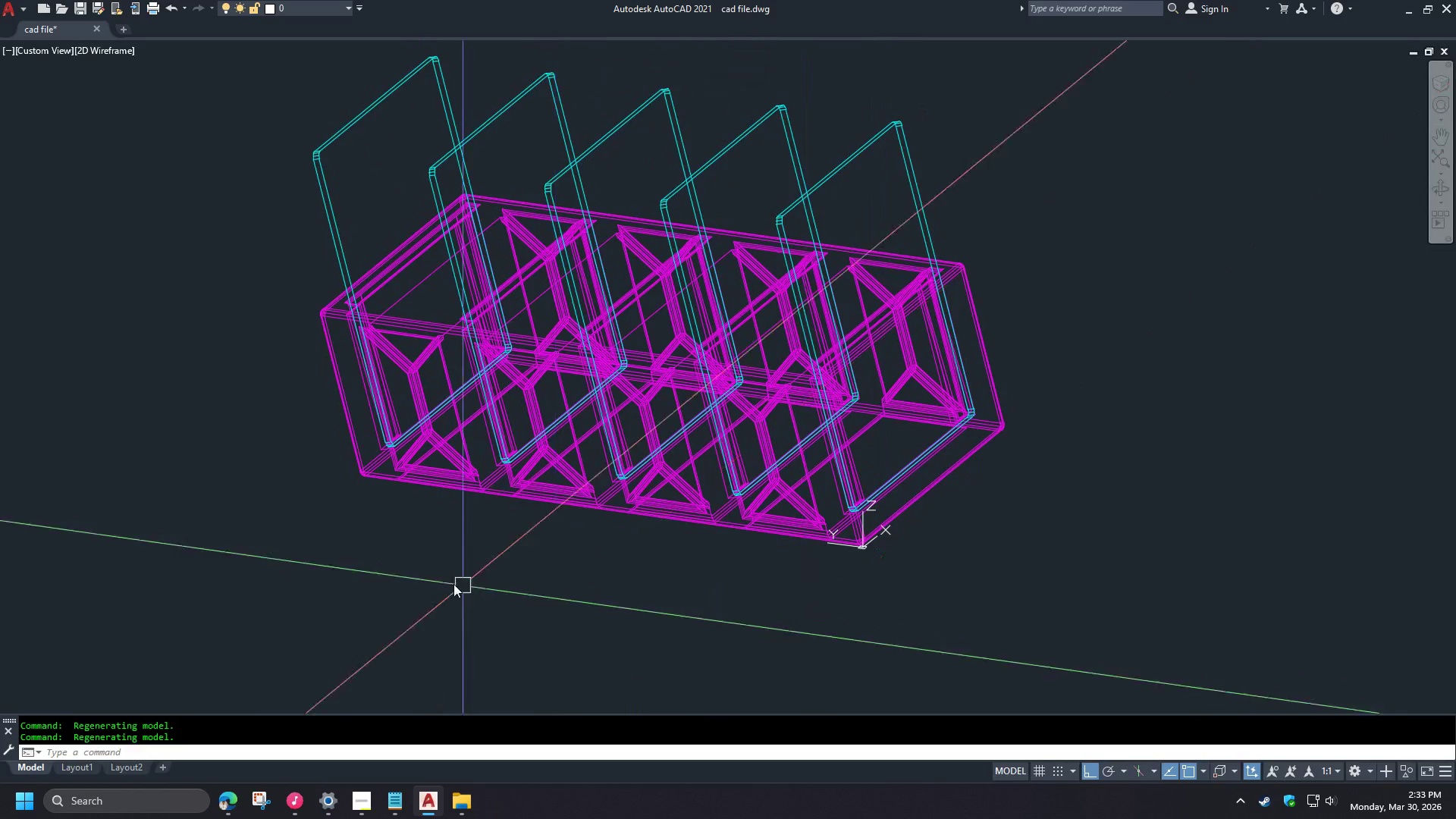 
type(vs s )
 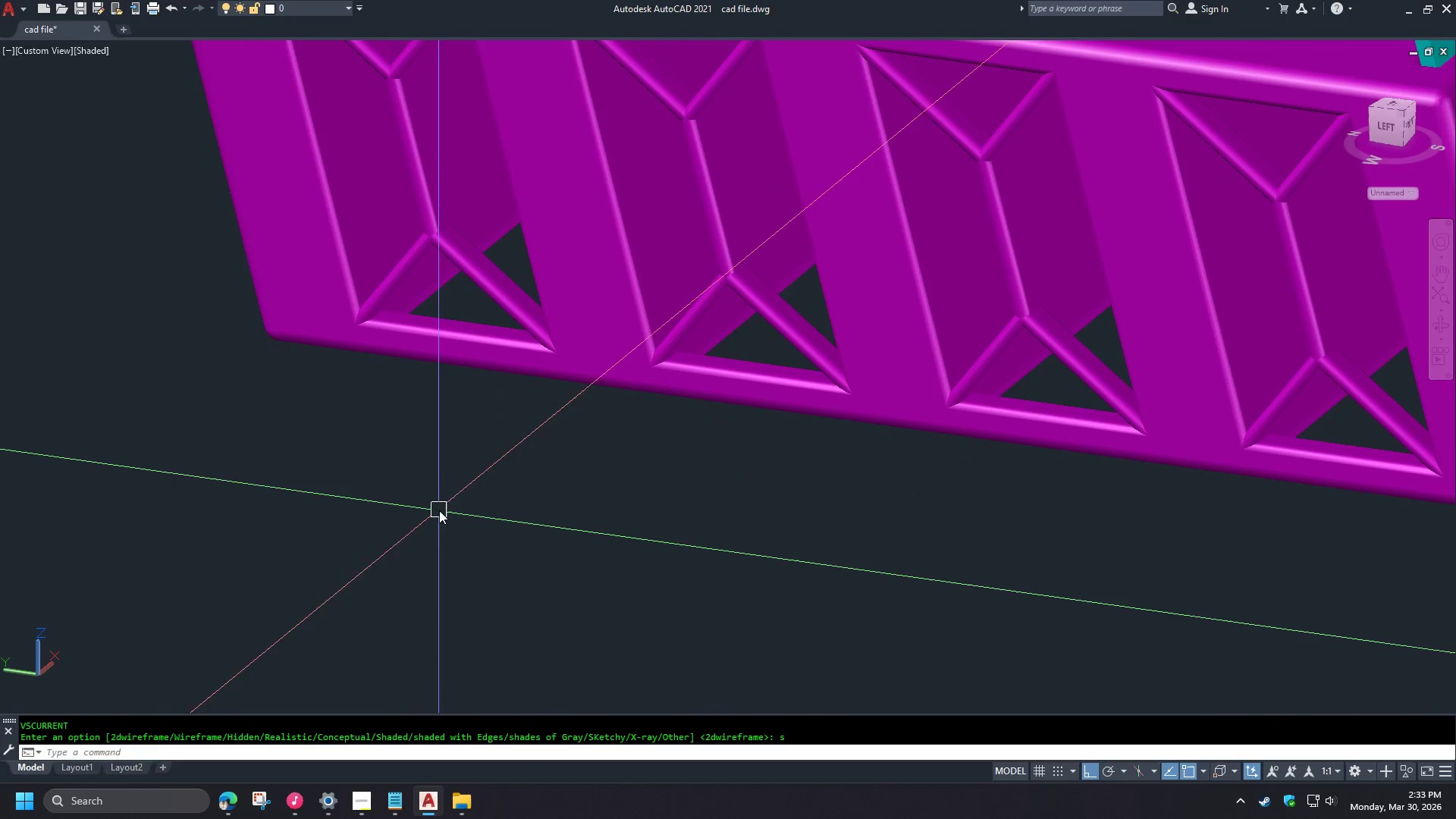 
scroll: coordinate [421, 562], scroll_direction: up, amount: 2.0
 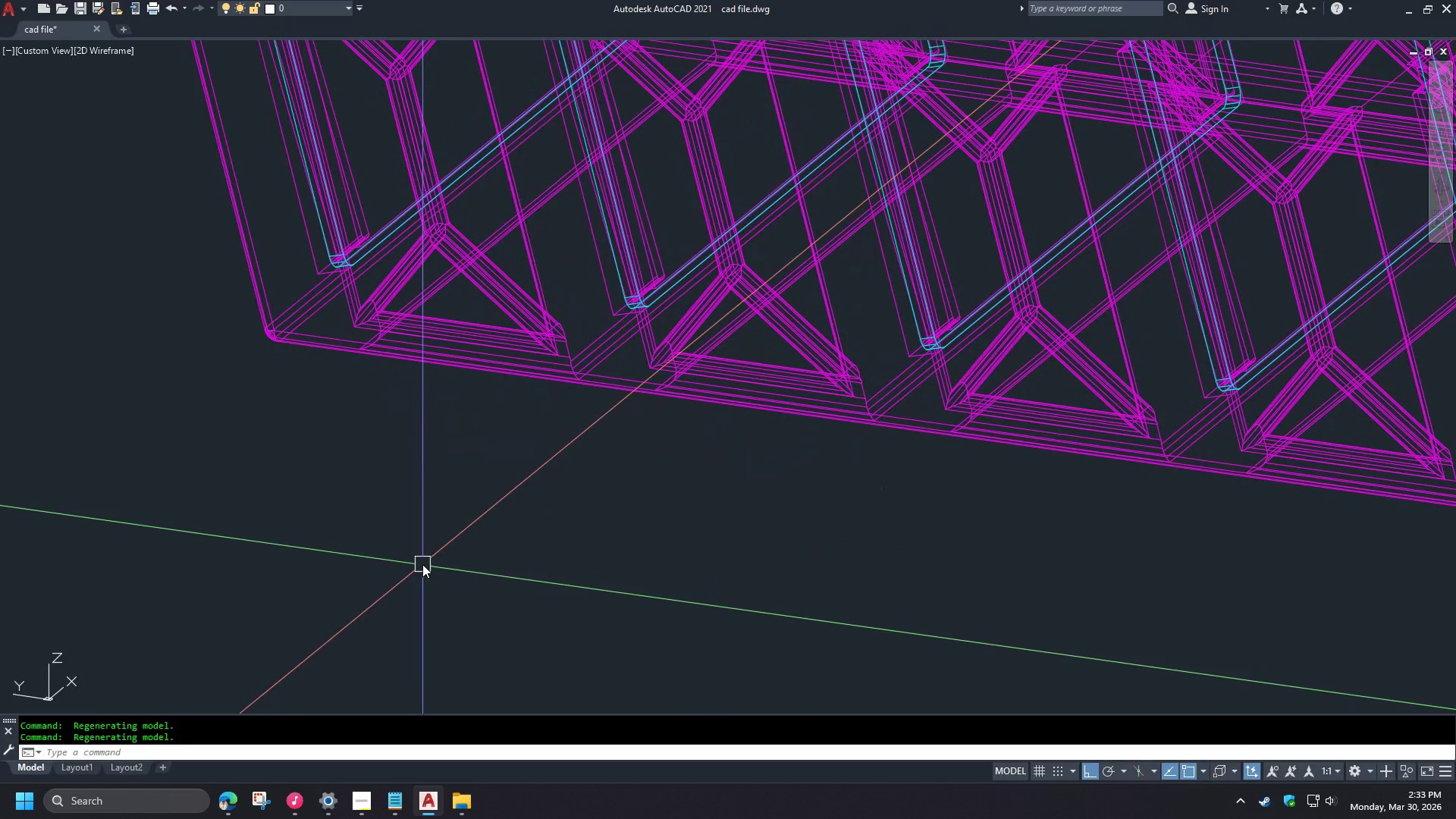 
hold_key(key=ShiftLeft, duration=1.5)
 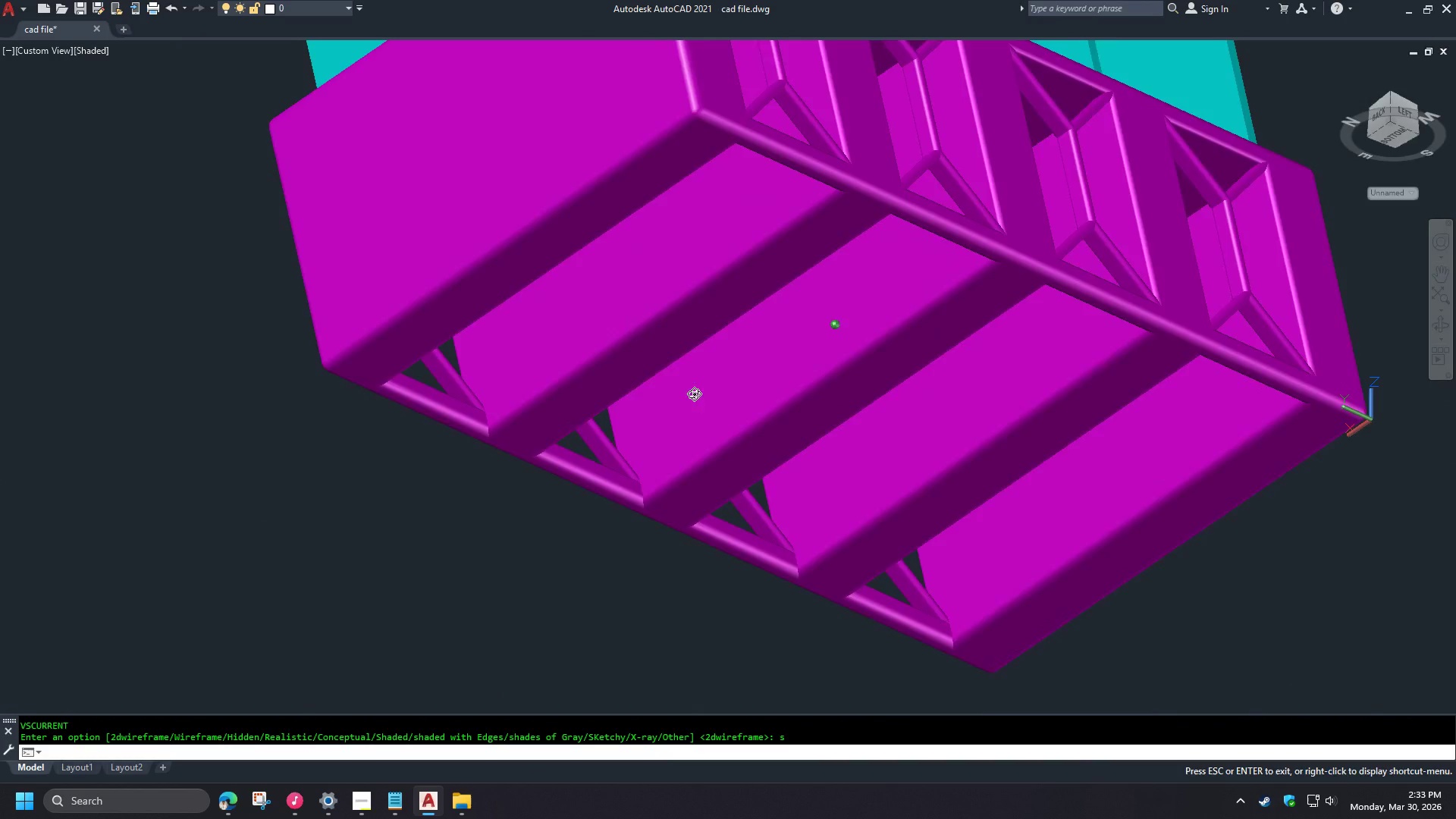 
hold_key(key=ShiftLeft, duration=1.52)
 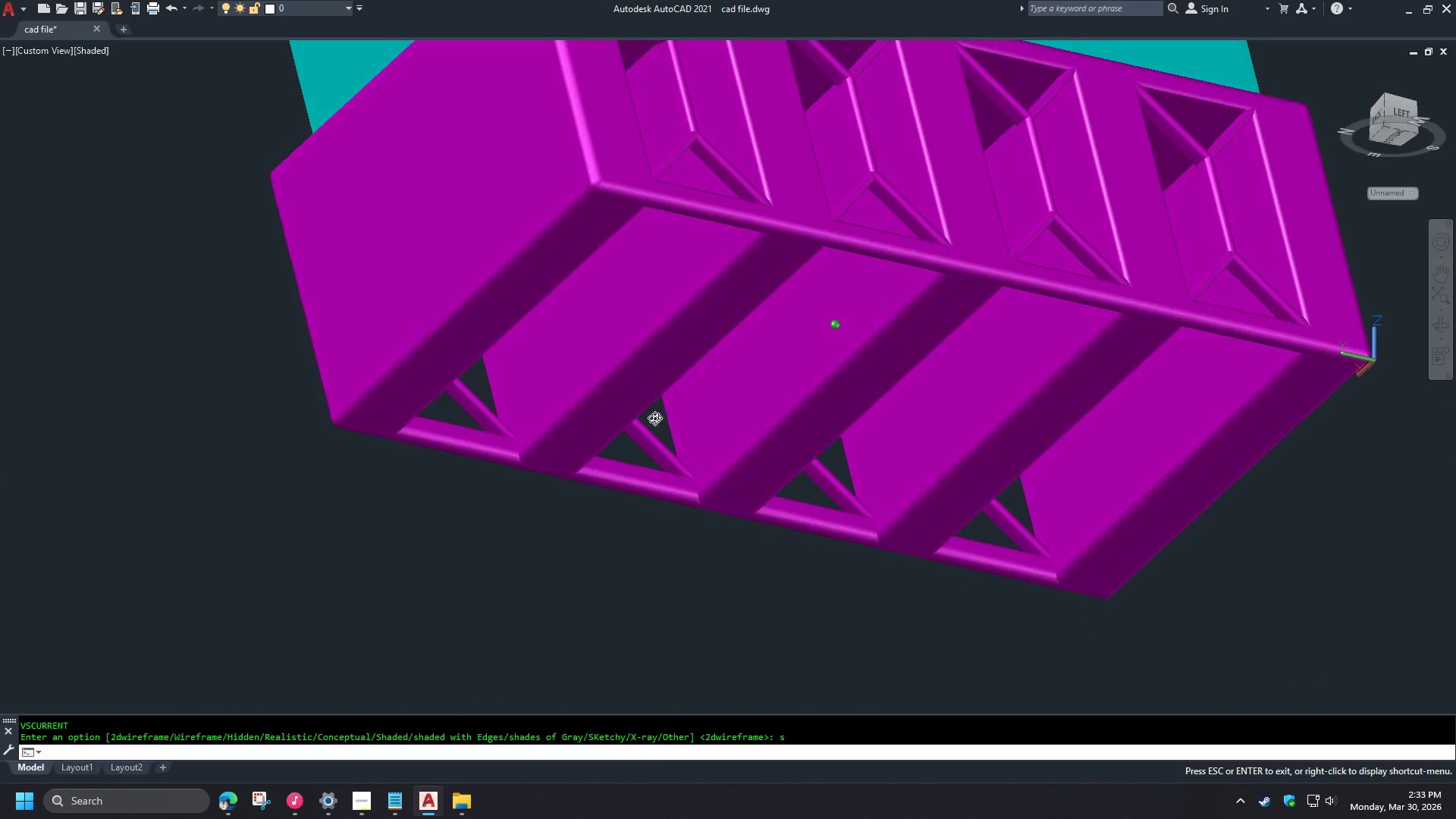 
scroll: coordinate [504, 551], scroll_direction: down, amount: 1.0
 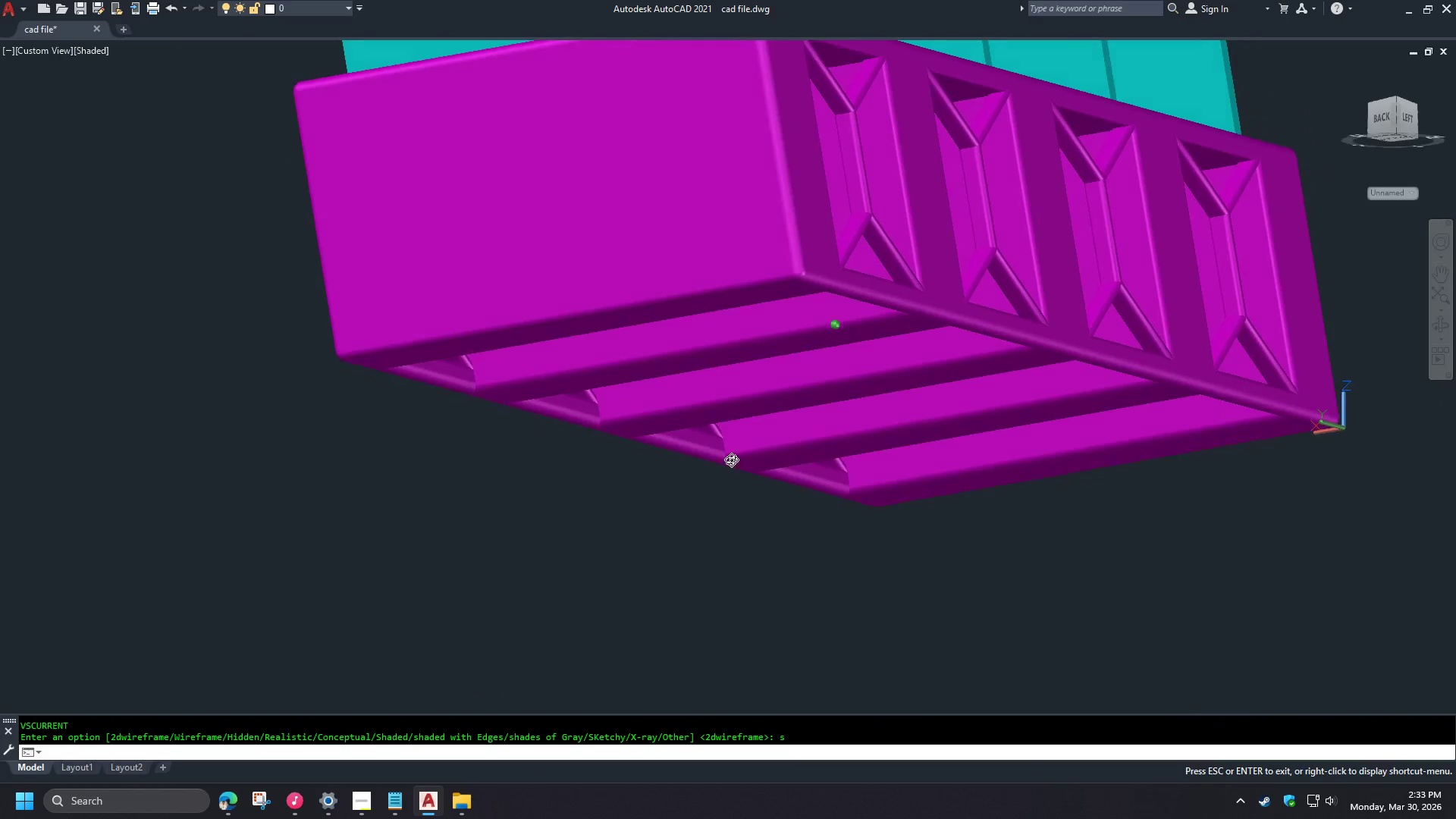 
hold_key(key=ShiftLeft, duration=1.52)
 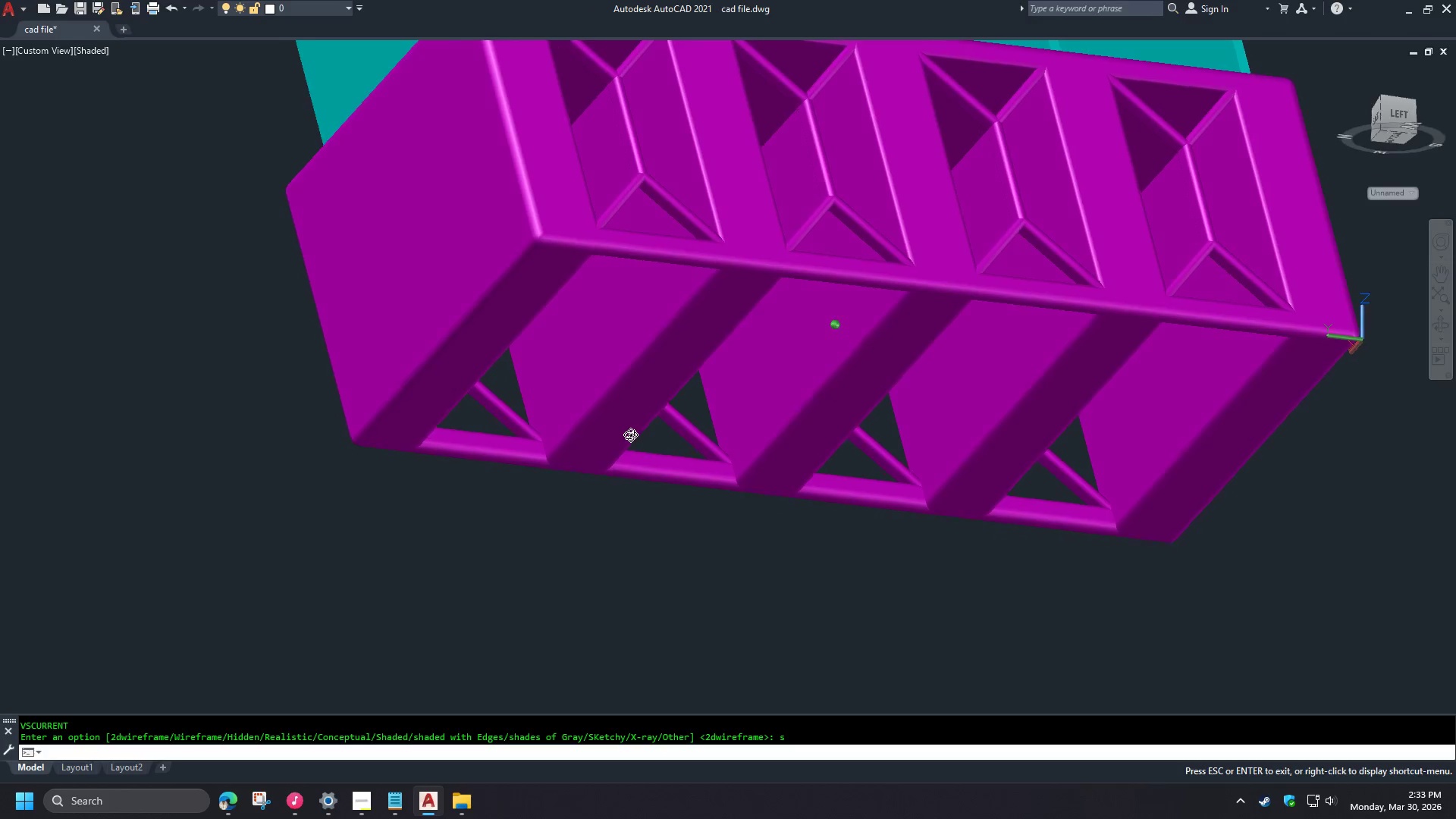 
hold_key(key=ShiftLeft, duration=1.51)
 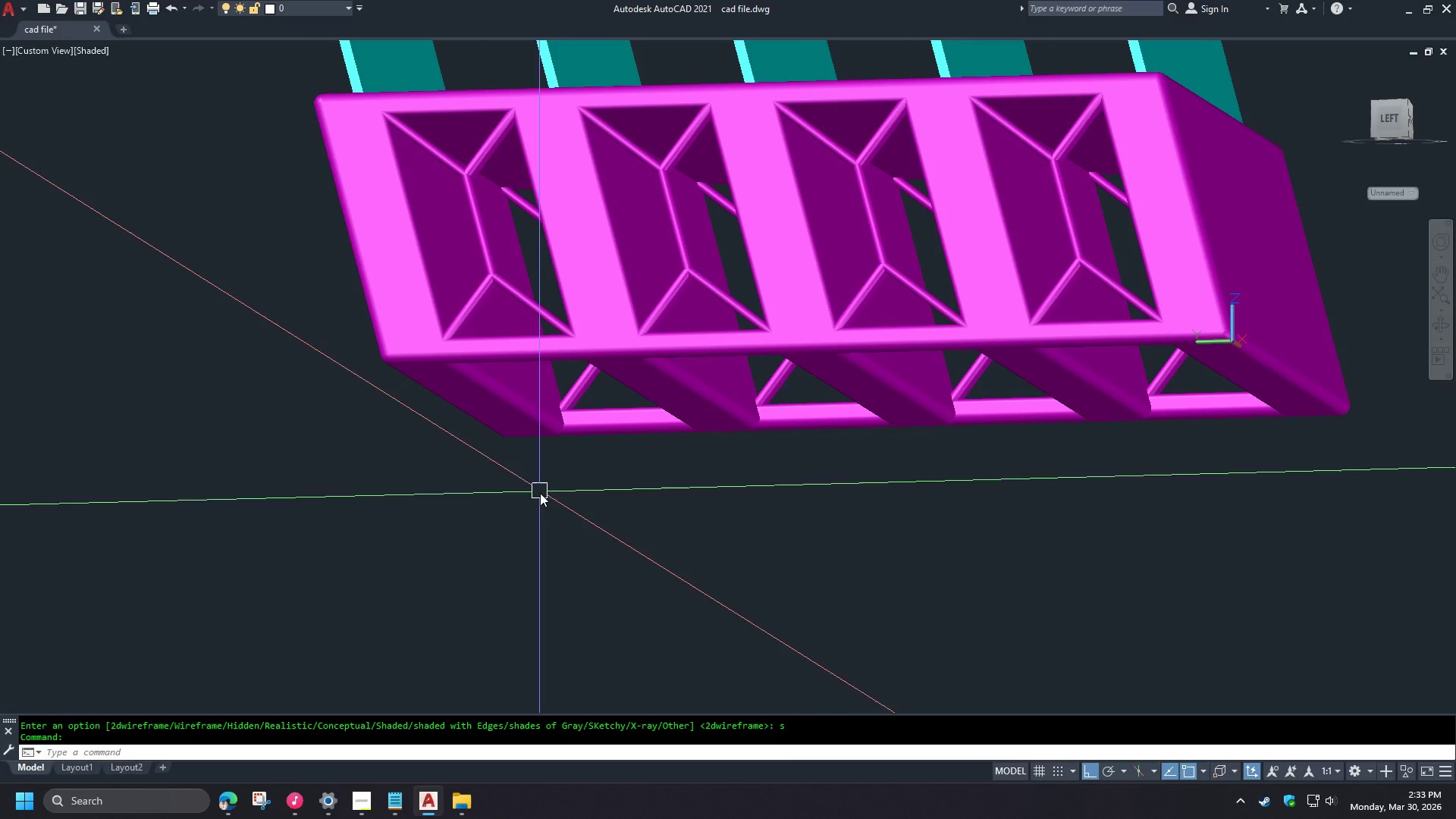 
hold_key(key=ShiftLeft, duration=0.42)
 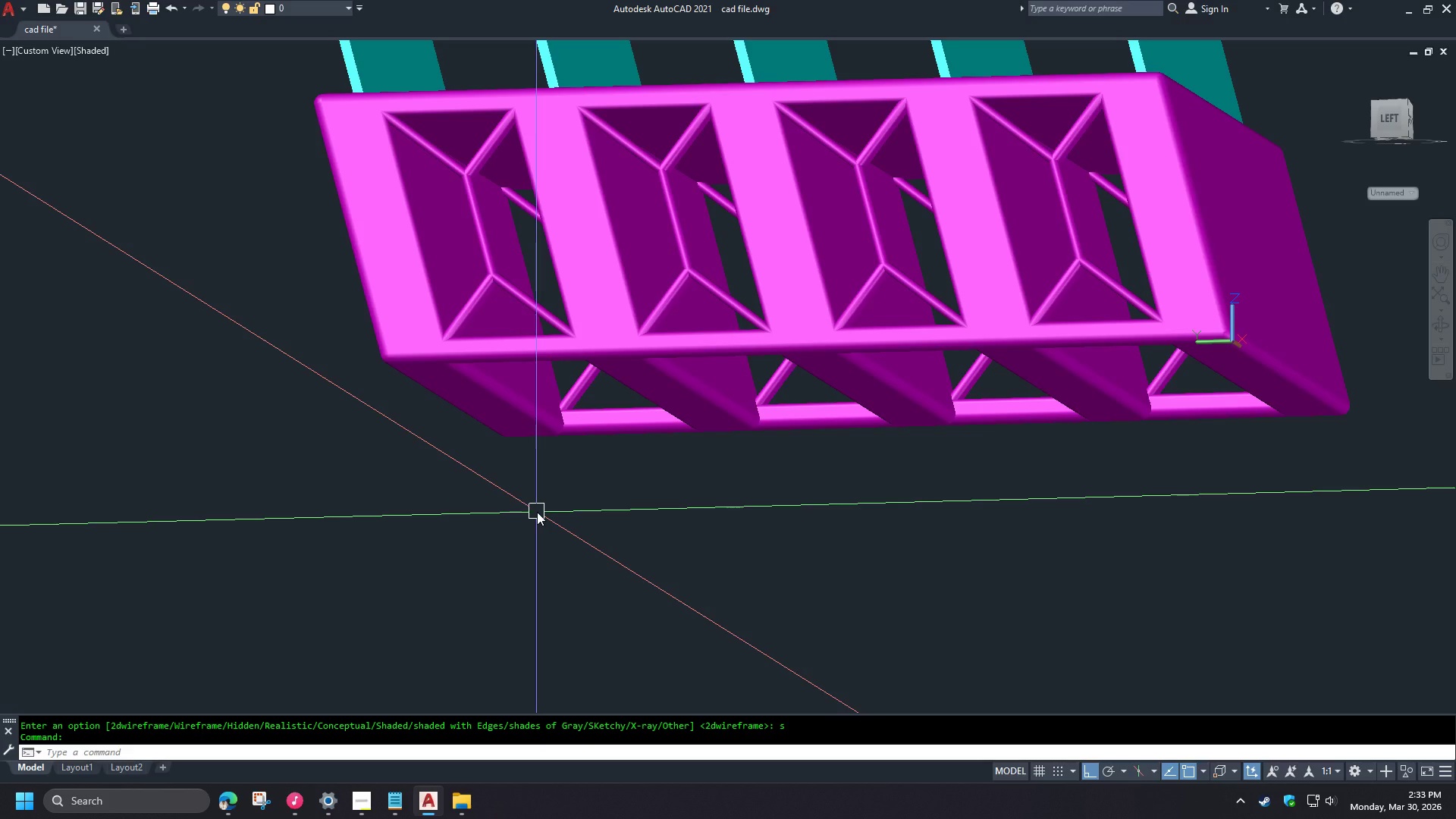 
wait(14.58)
 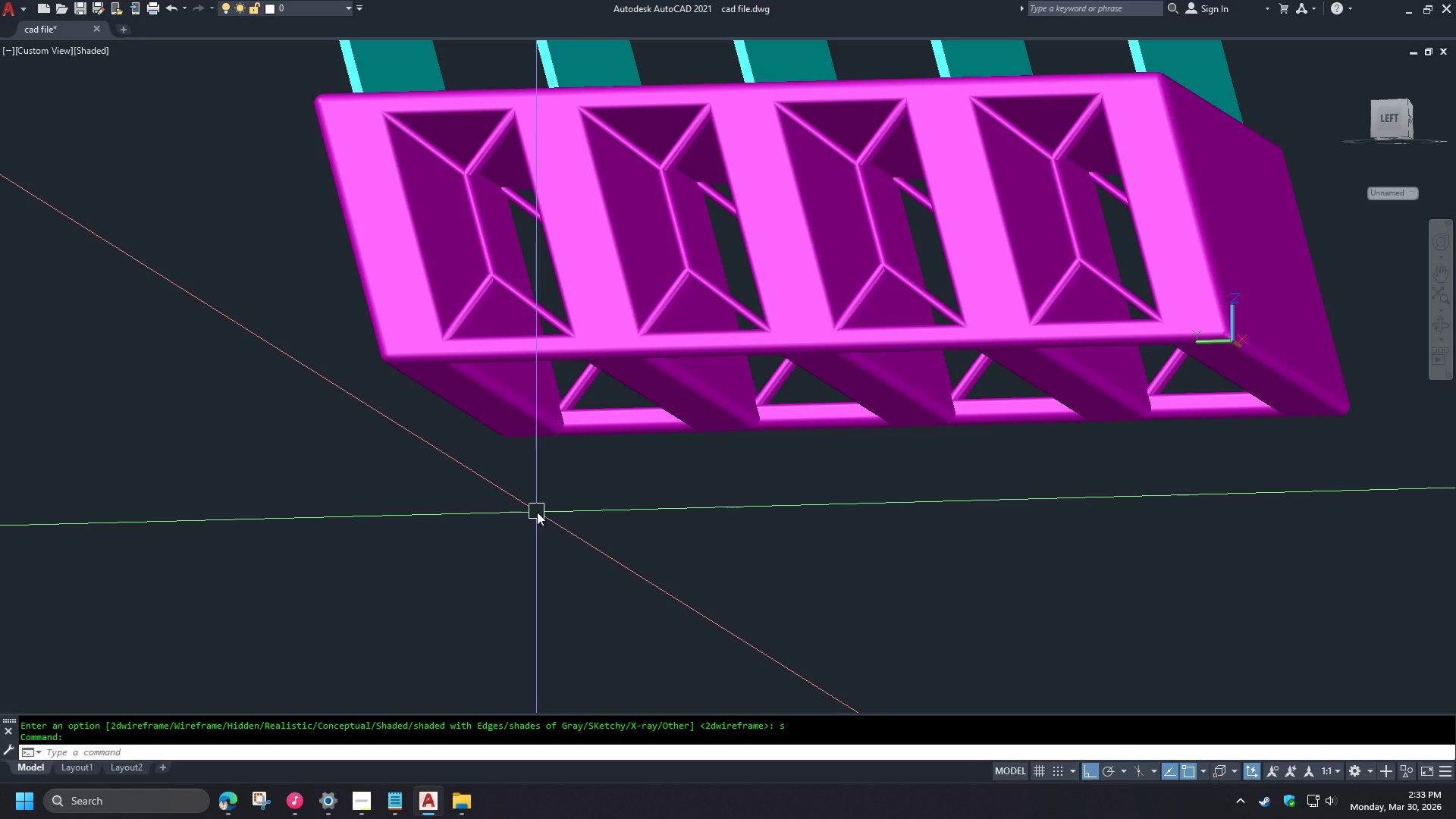 
hold_key(key=ShiftLeft, duration=1.5)
 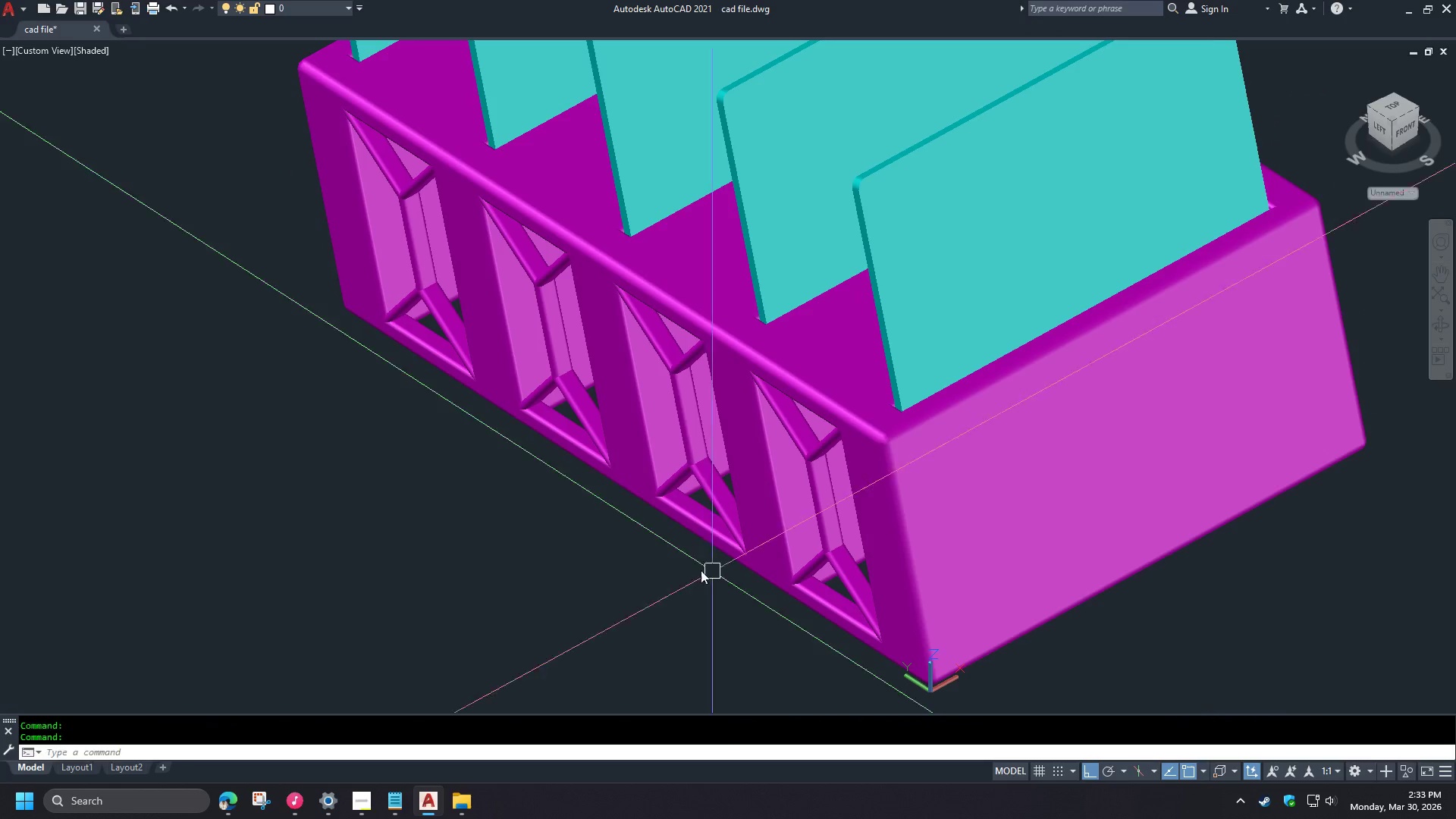 
hold_key(key=ShiftLeft, duration=0.48)
 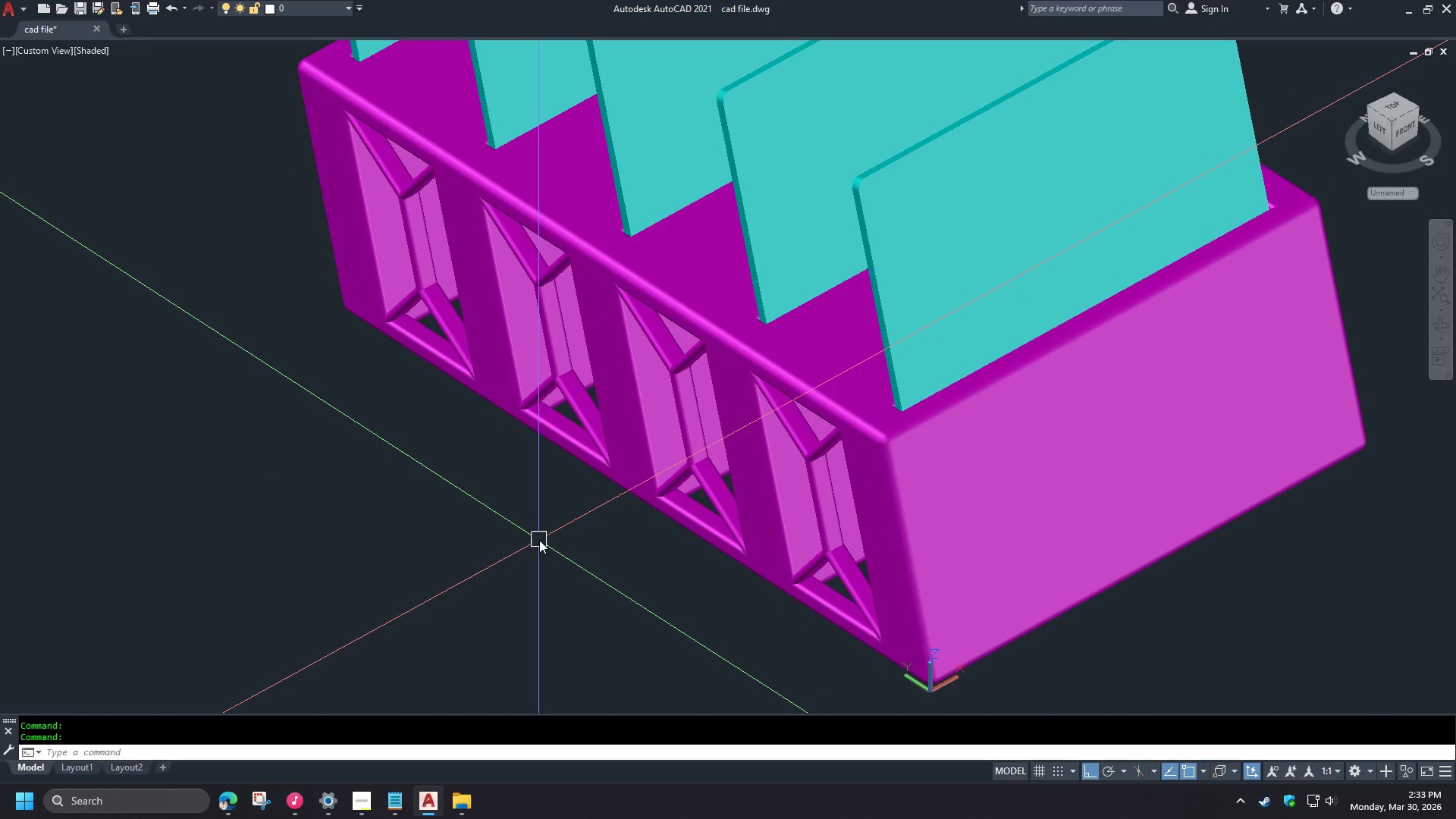 
left_click([228, 804])
 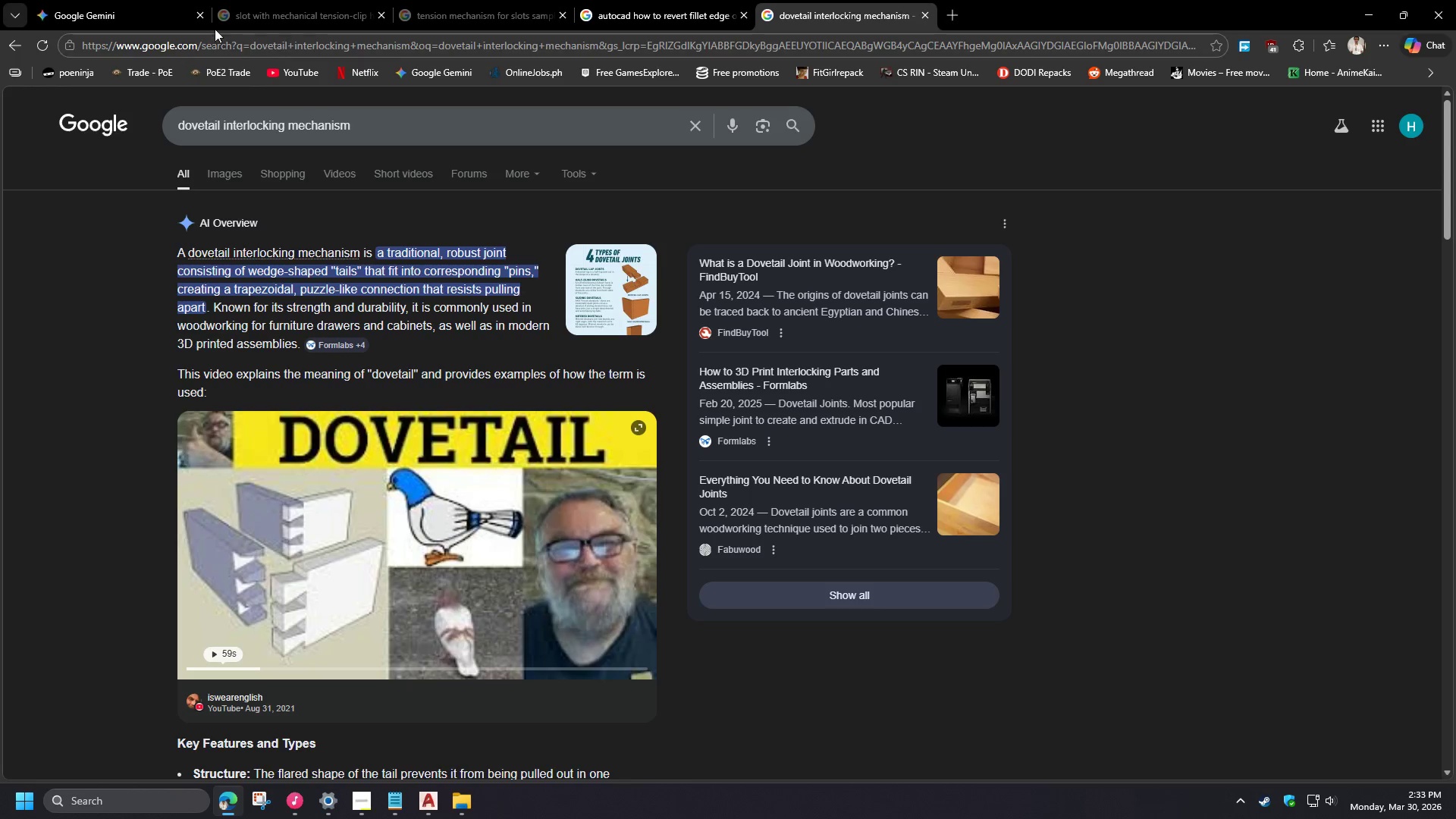 
left_click([85, 0])
 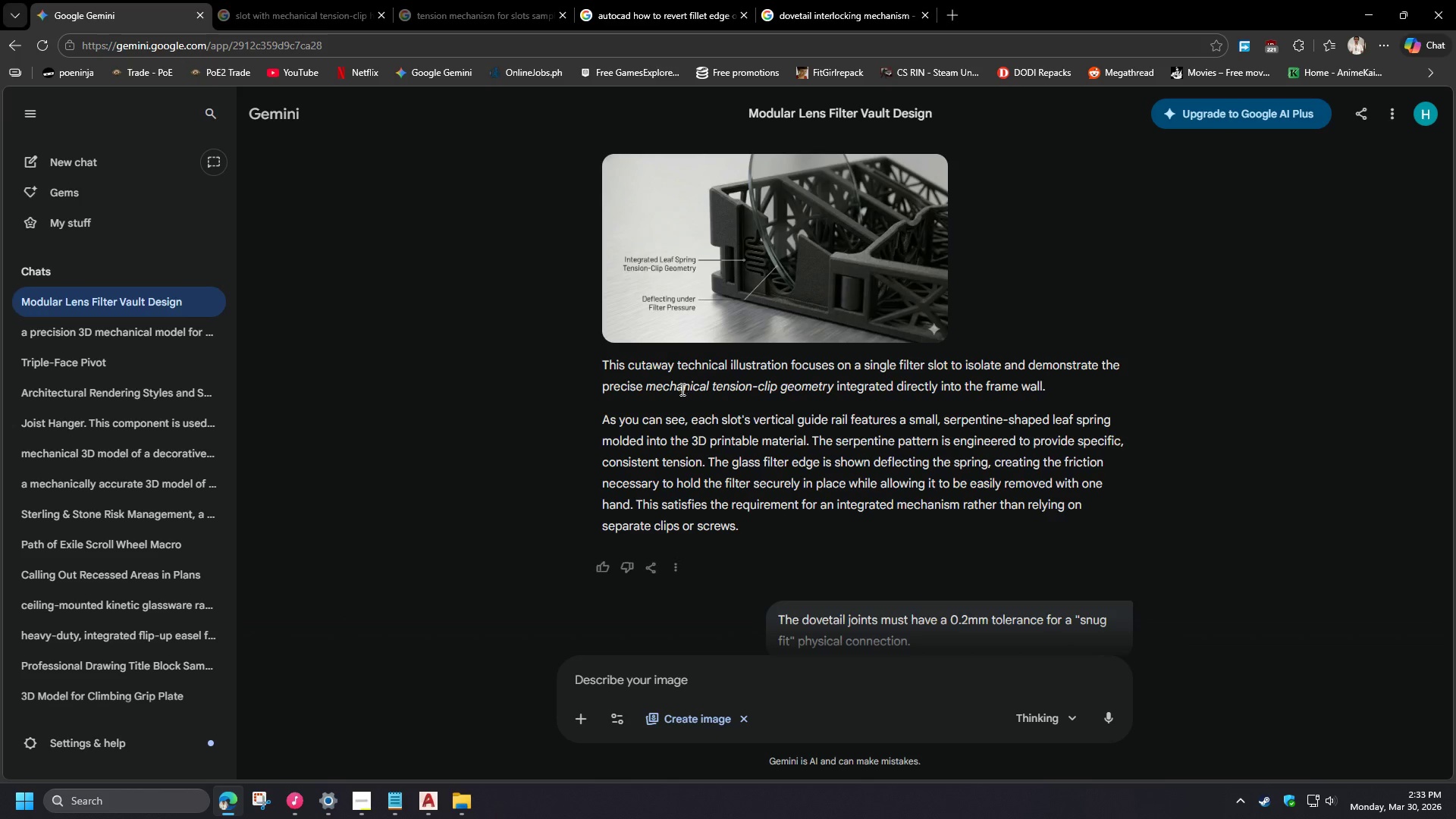 
scroll: coordinate [692, 435], scroll_direction: up, amount: 22.0
 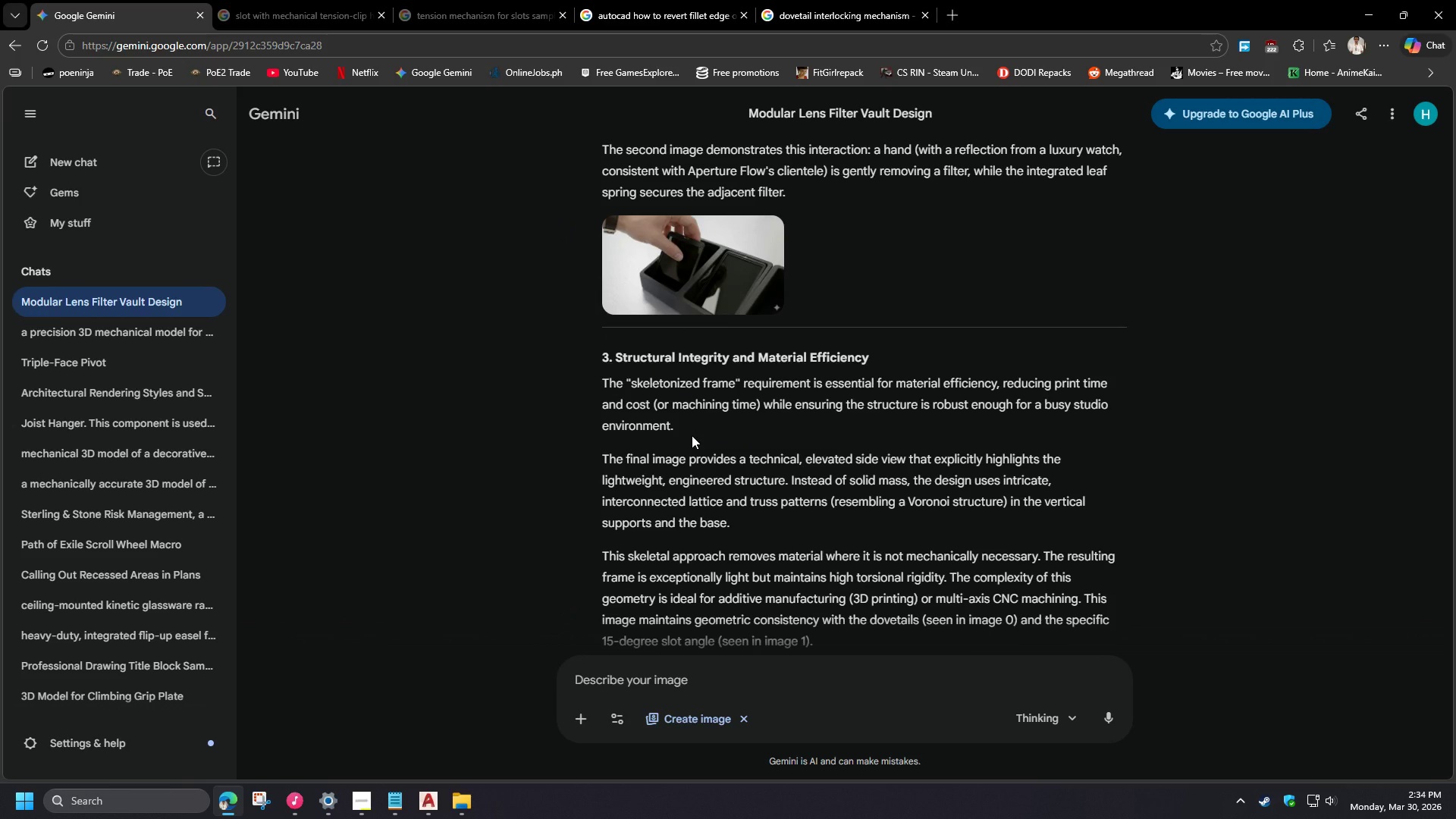 
scroll: coordinate [692, 435], scroll_direction: down, amount: 3.0
 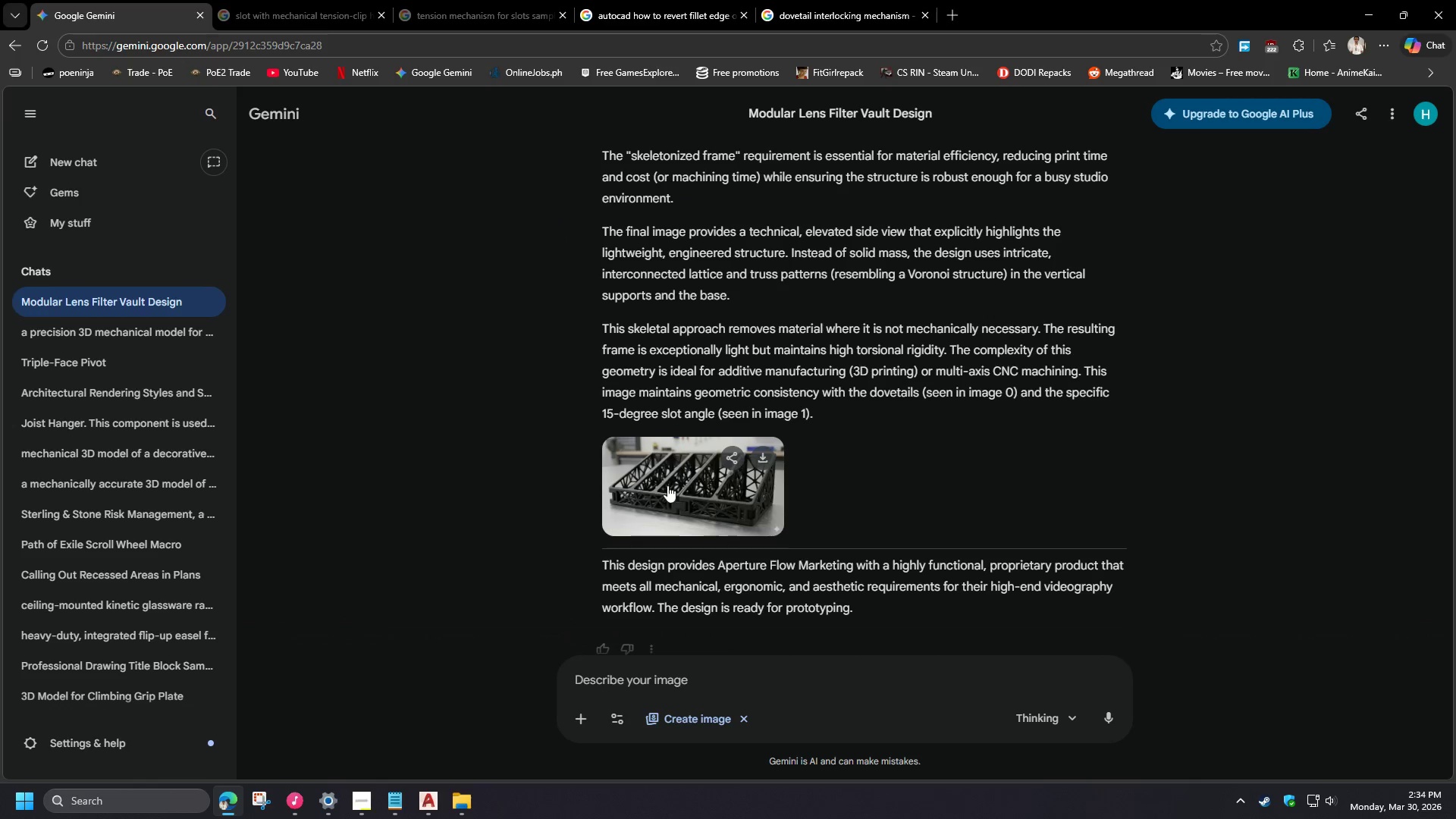 
left_click([683, 507])
 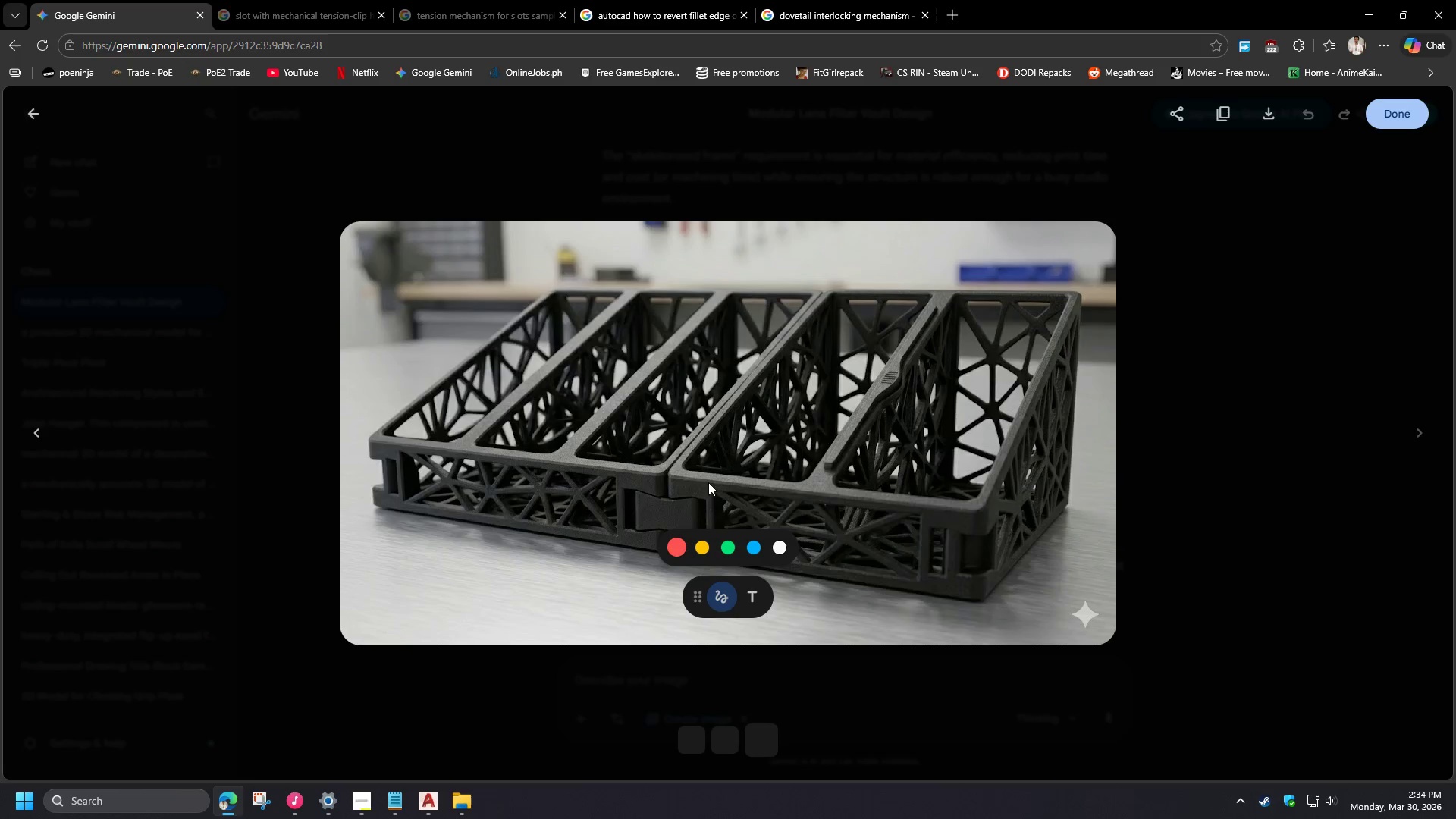 
left_click([310, 519])
 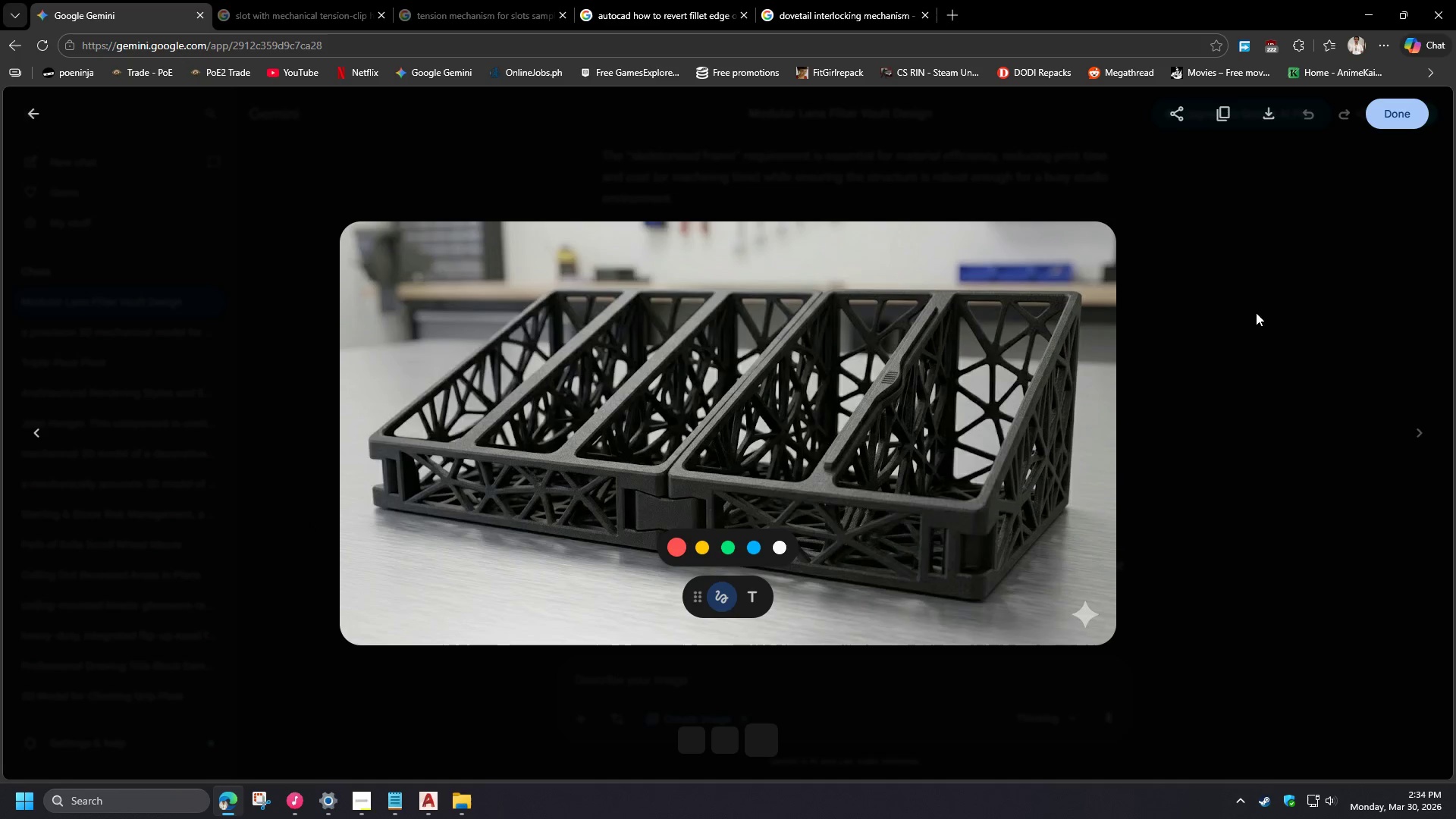 
left_click([1256, 312])
 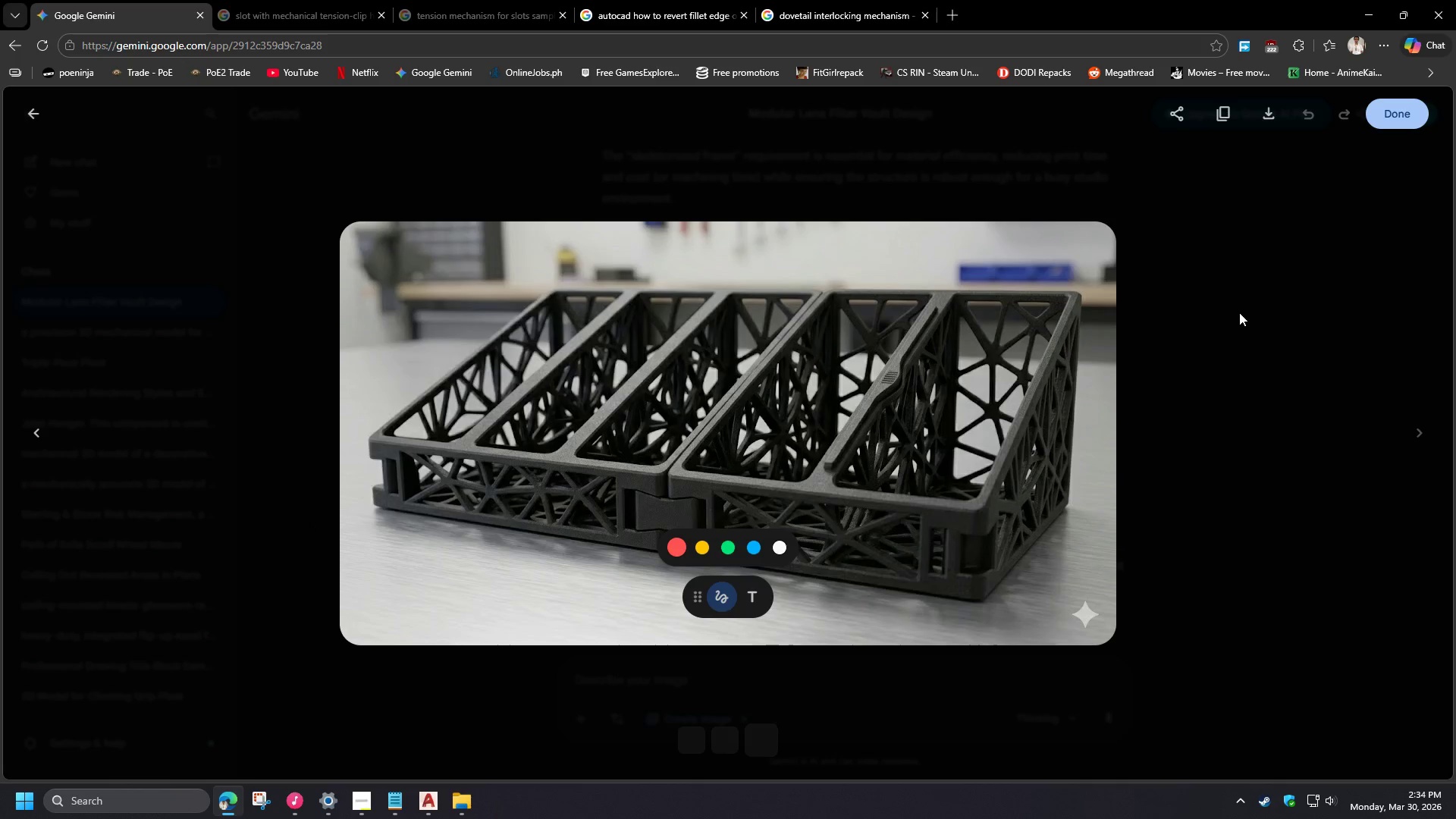 
wait(9.92)
 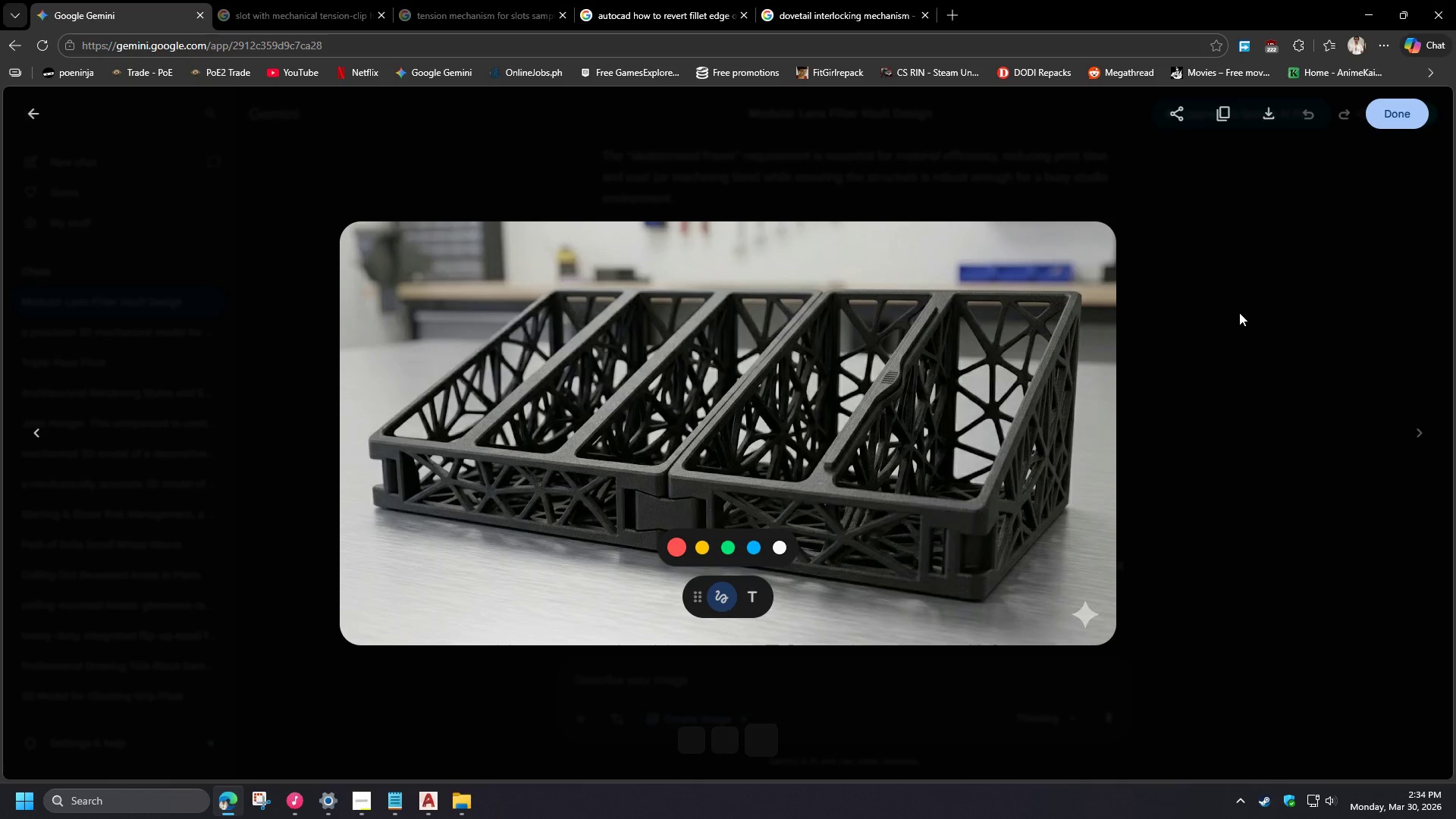 
key(Escape)
 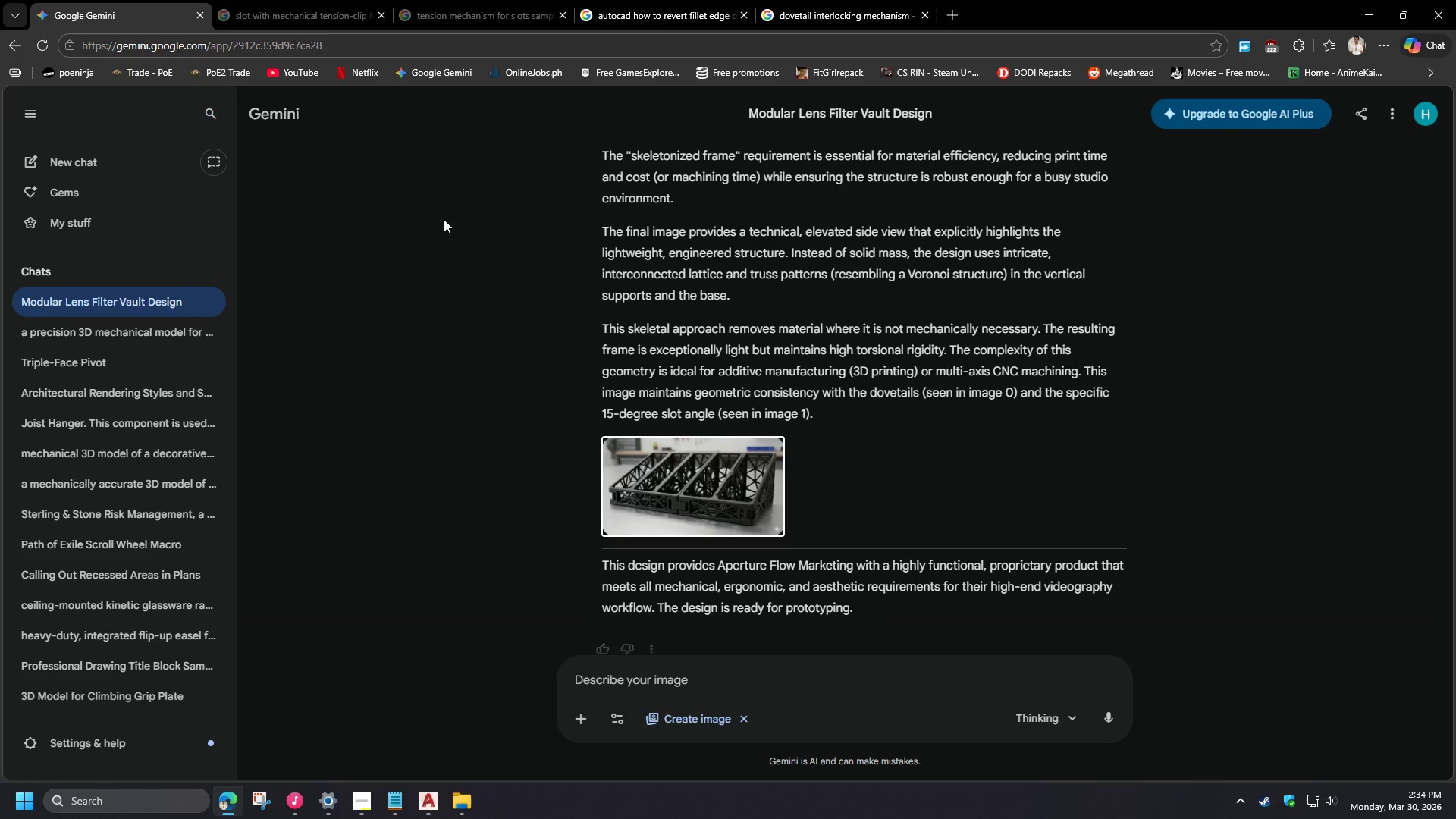 
wait(8.36)
 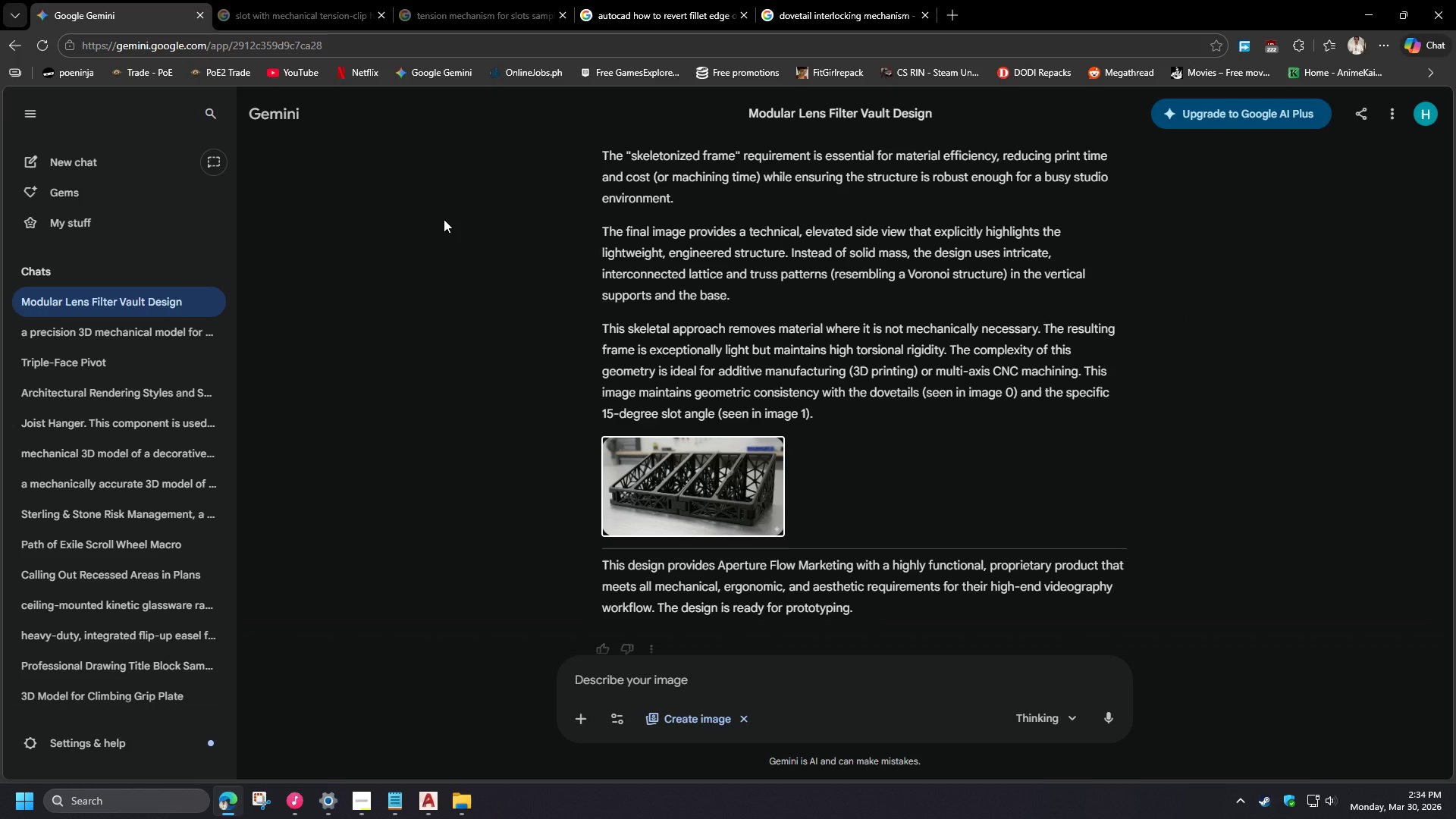 
left_click([875, 0])
 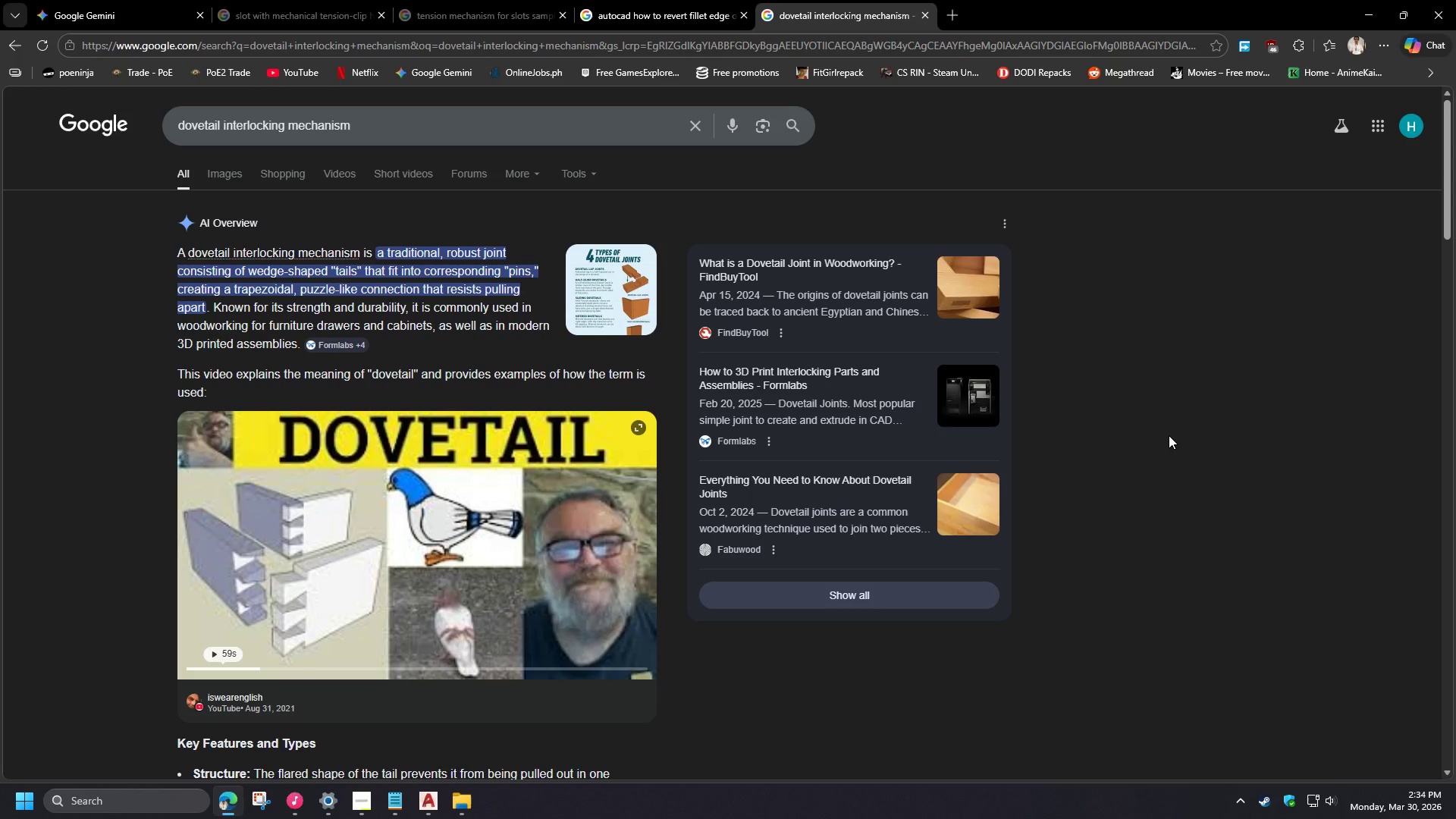 
wait(28.73)
 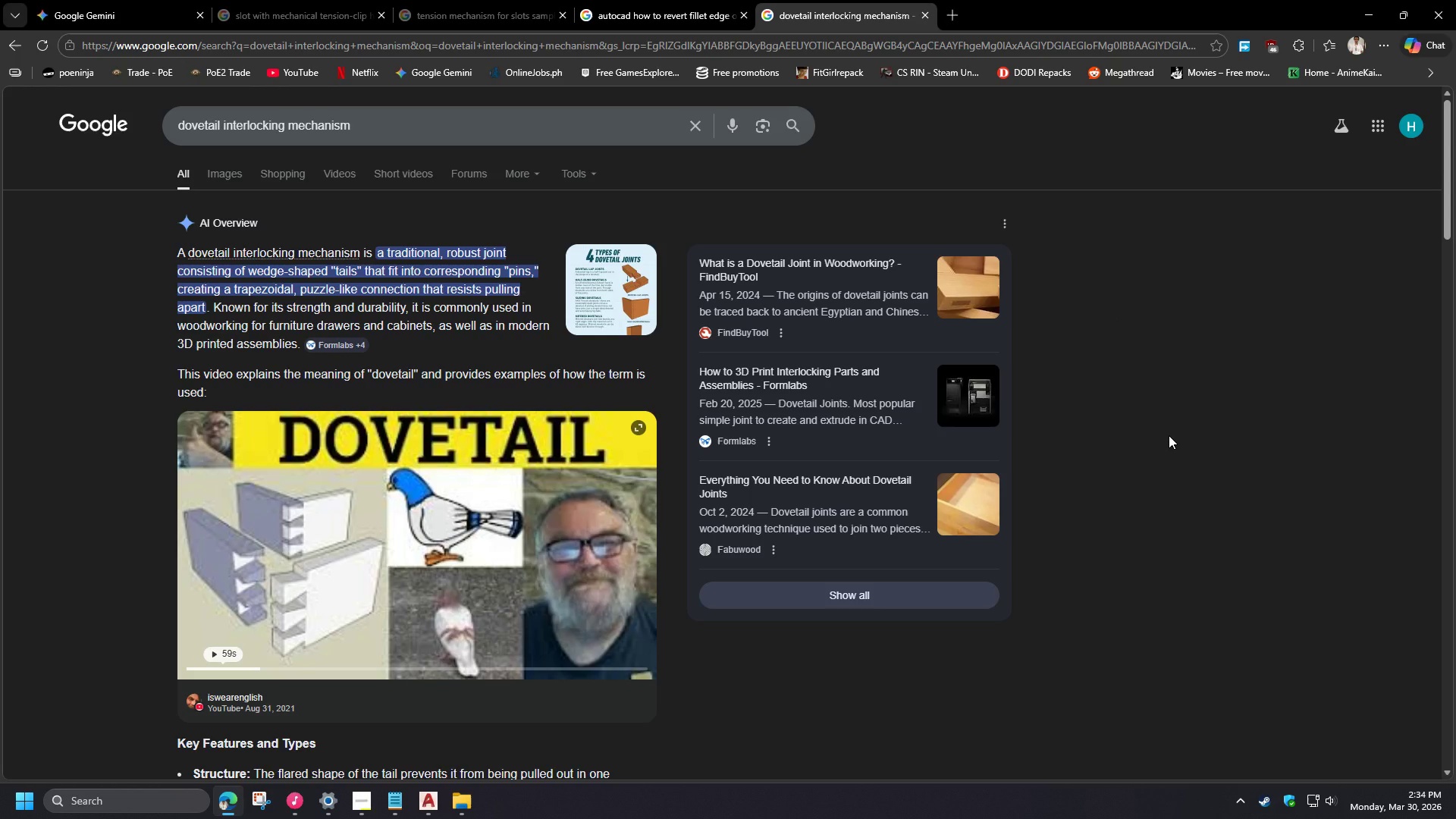 
scroll: coordinate [1169, 435], scroll_direction: down, amount: 4.0
 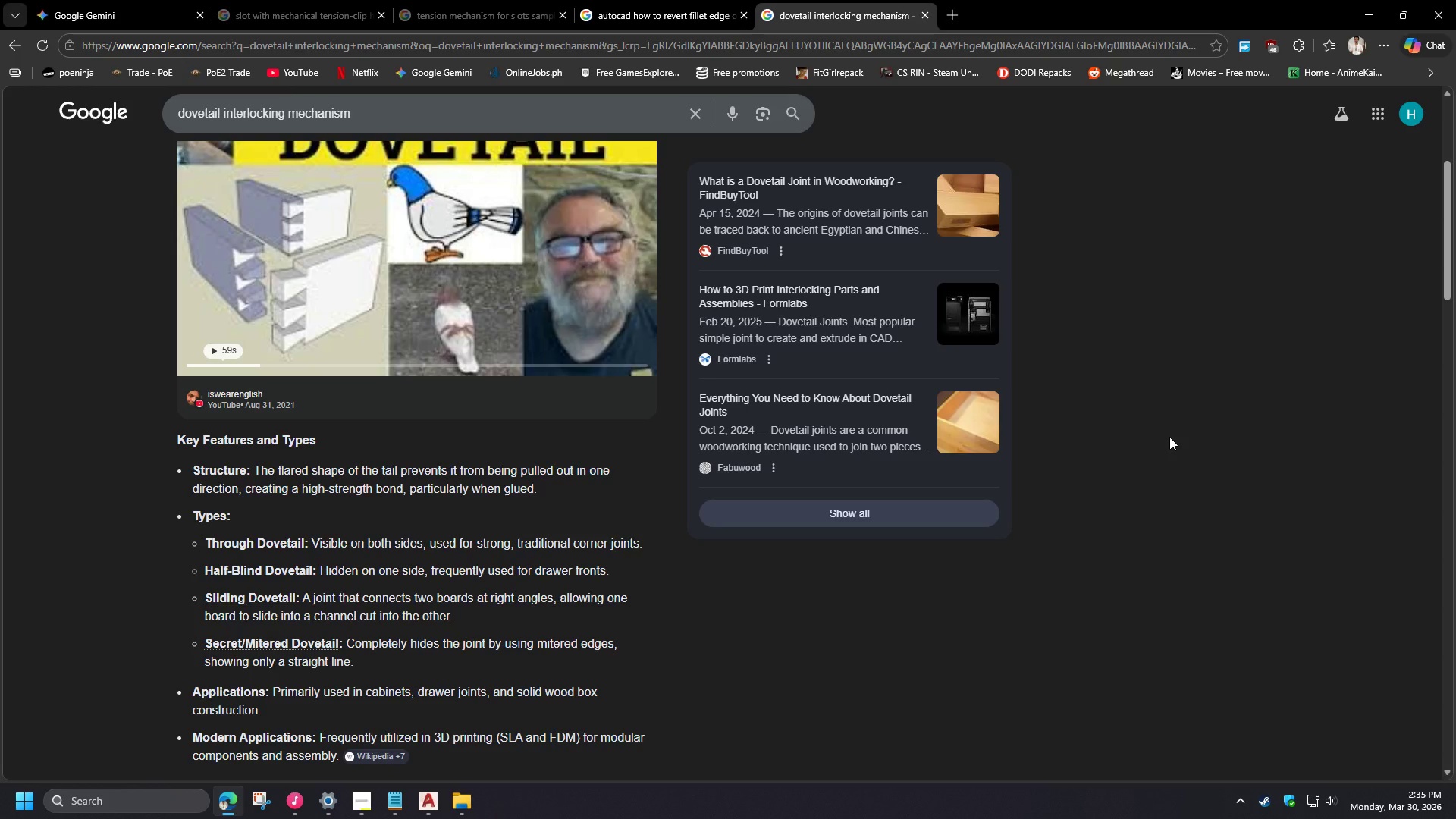 
wait(11.45)
 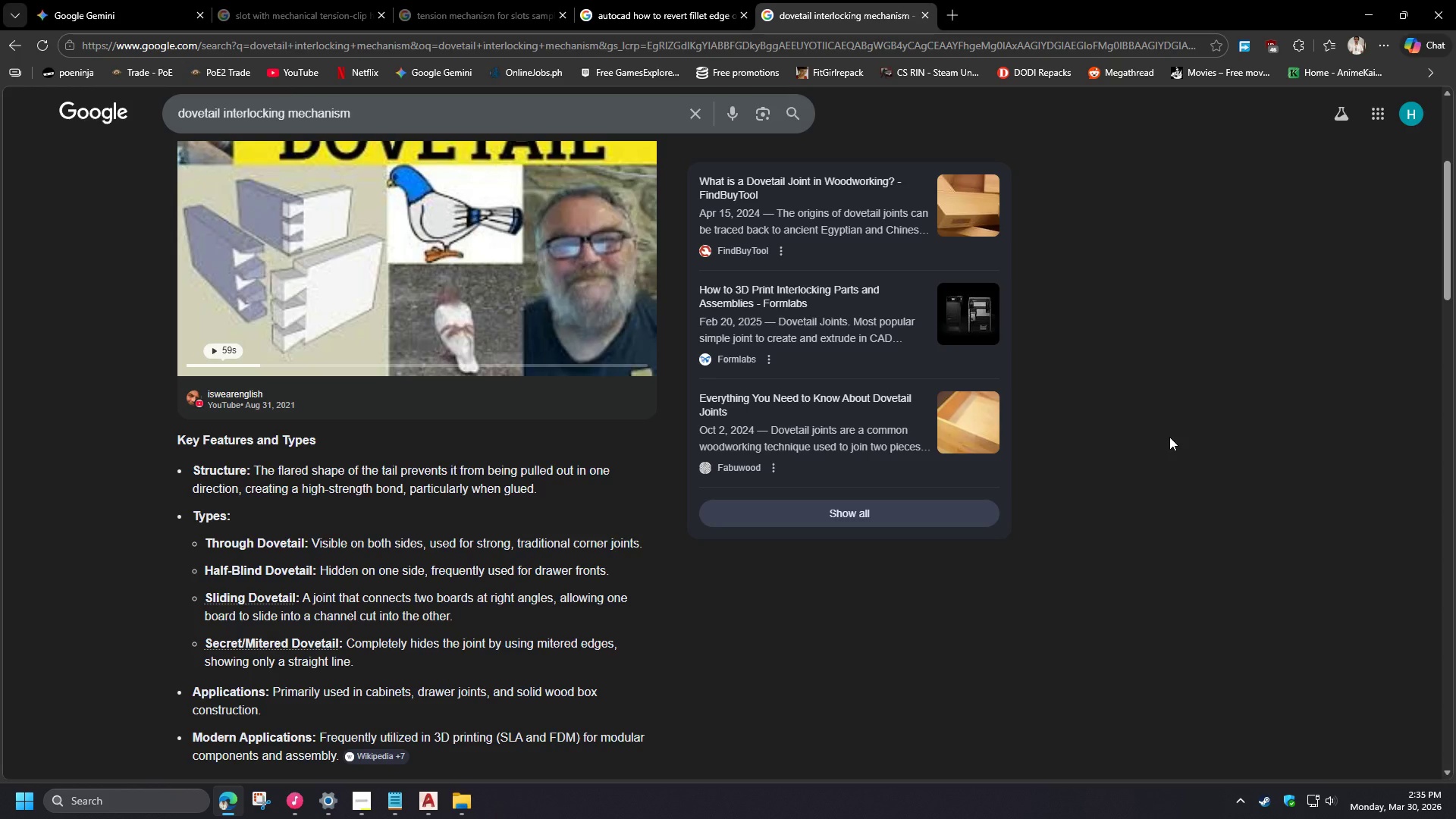 
left_click([341, 810])
 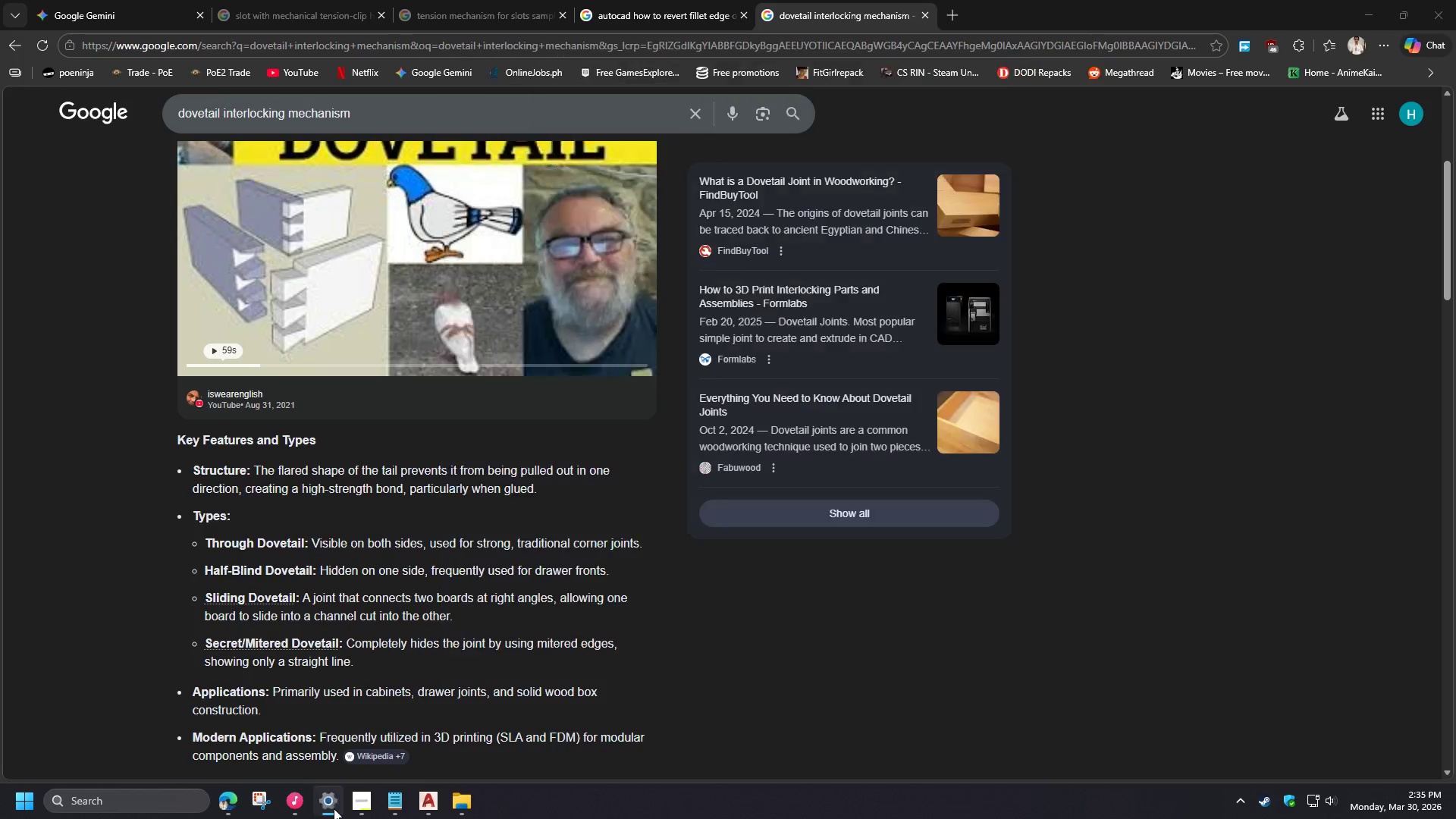 
double_click([362, 808])